 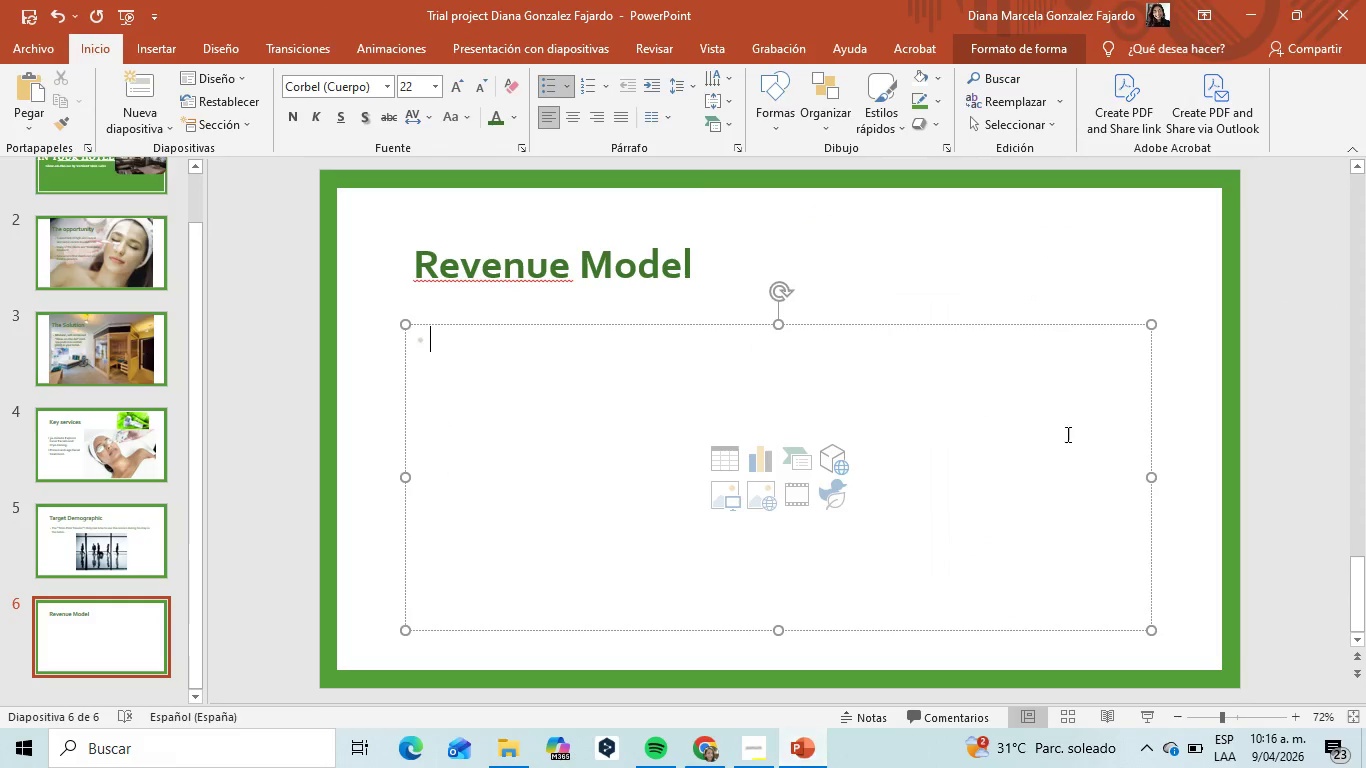 
left_click([461, 338])
 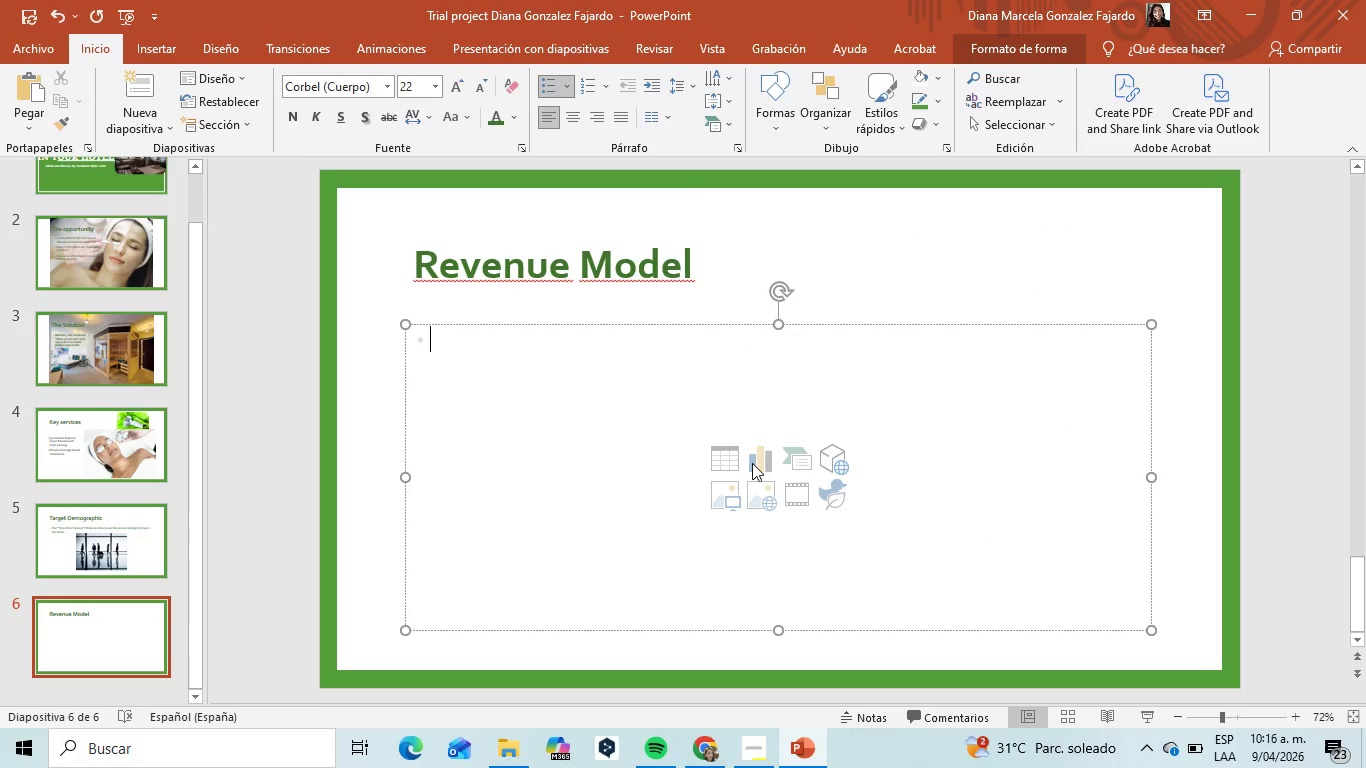 
left_click([753, 463])
 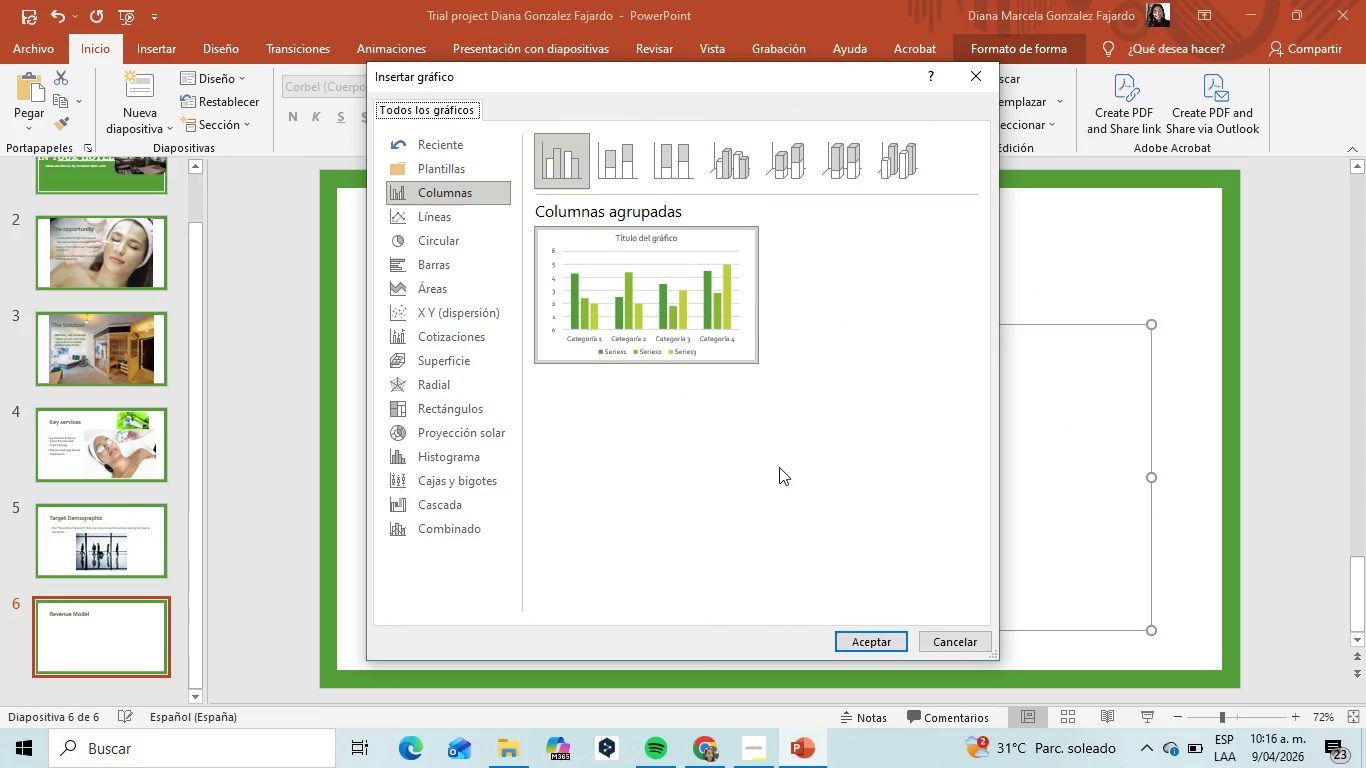 
left_click([429, 246])
 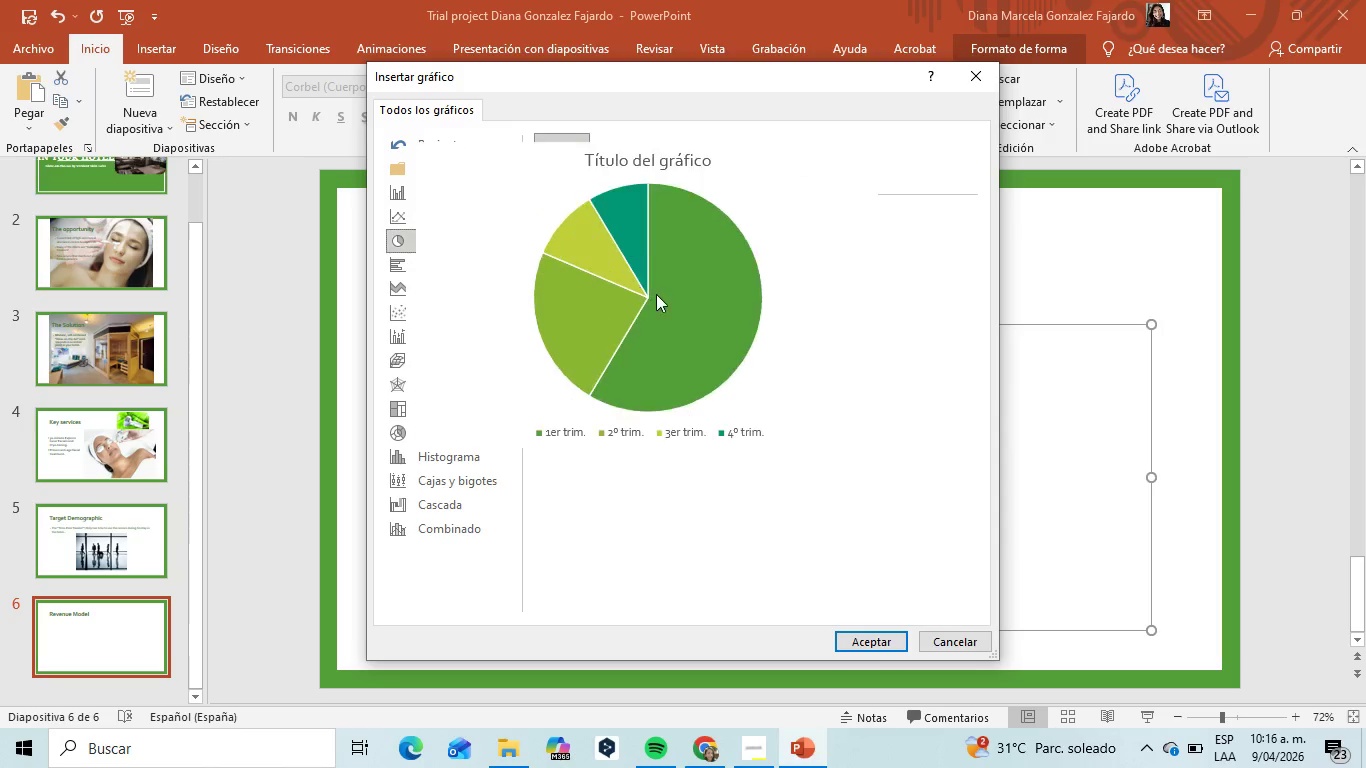 
left_click([656, 294])
 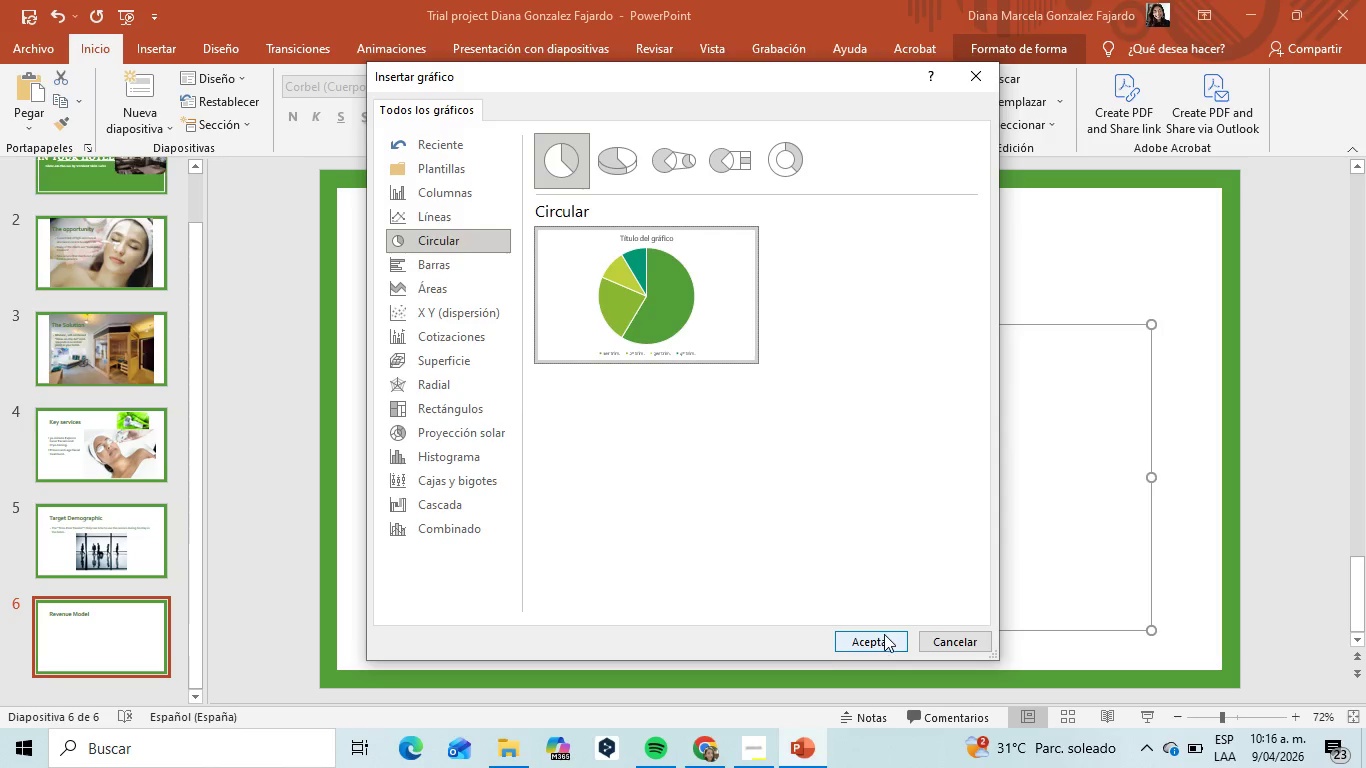 
left_click([884, 635])
 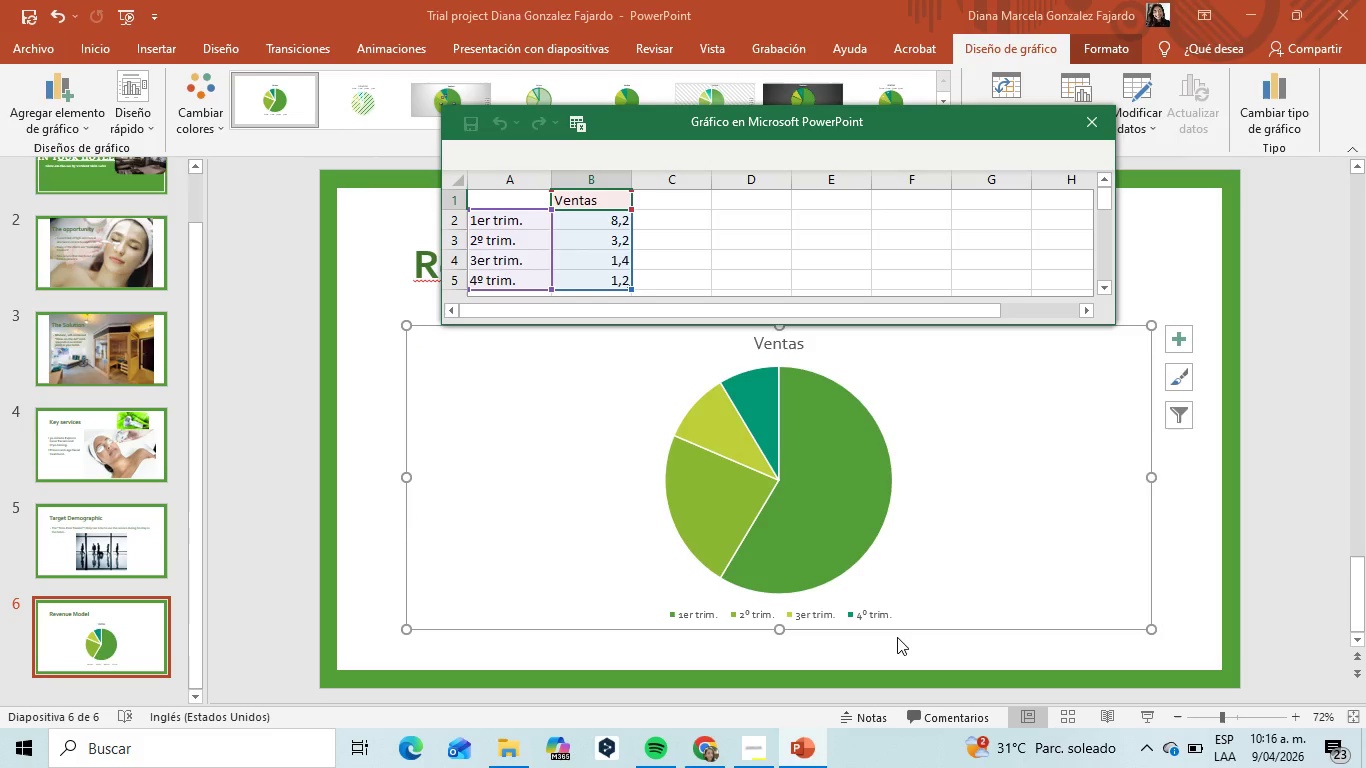 
wait(11.05)
 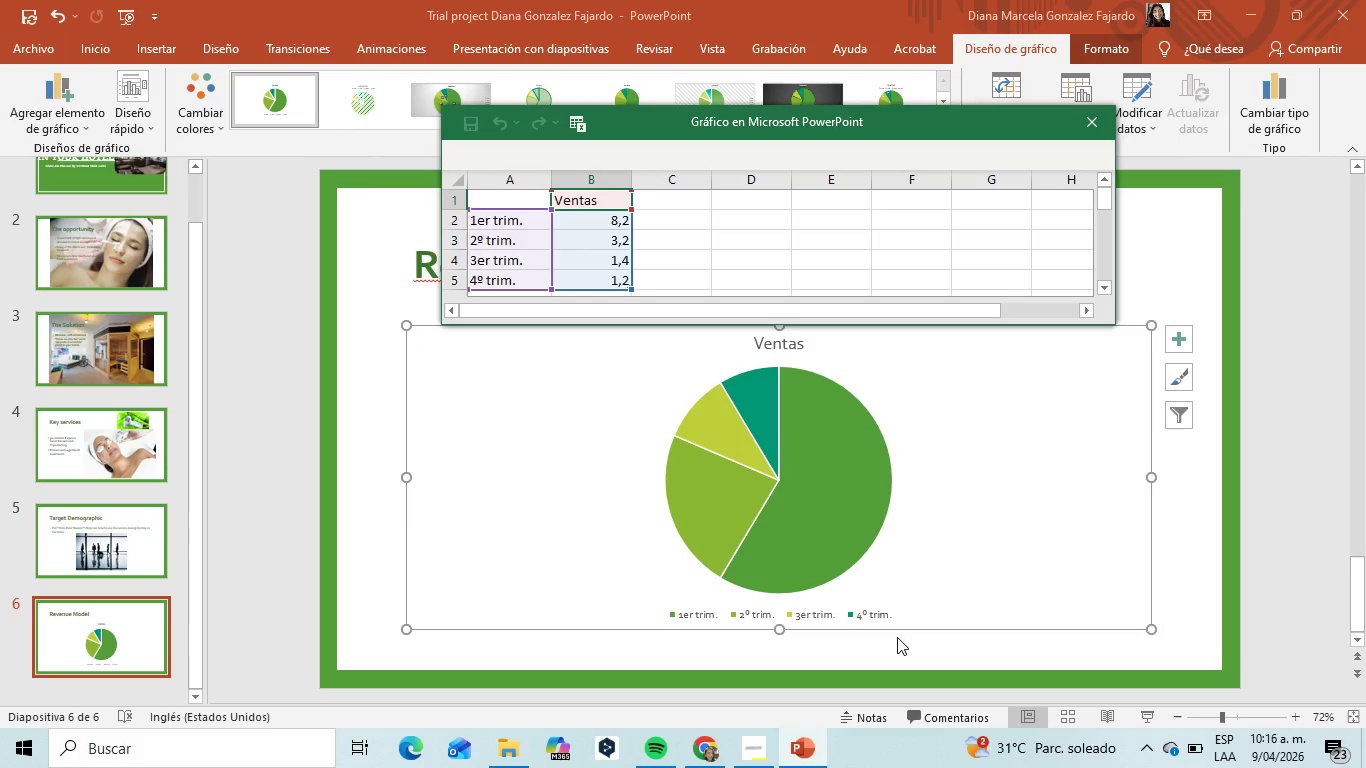 
left_click([520, 282])
 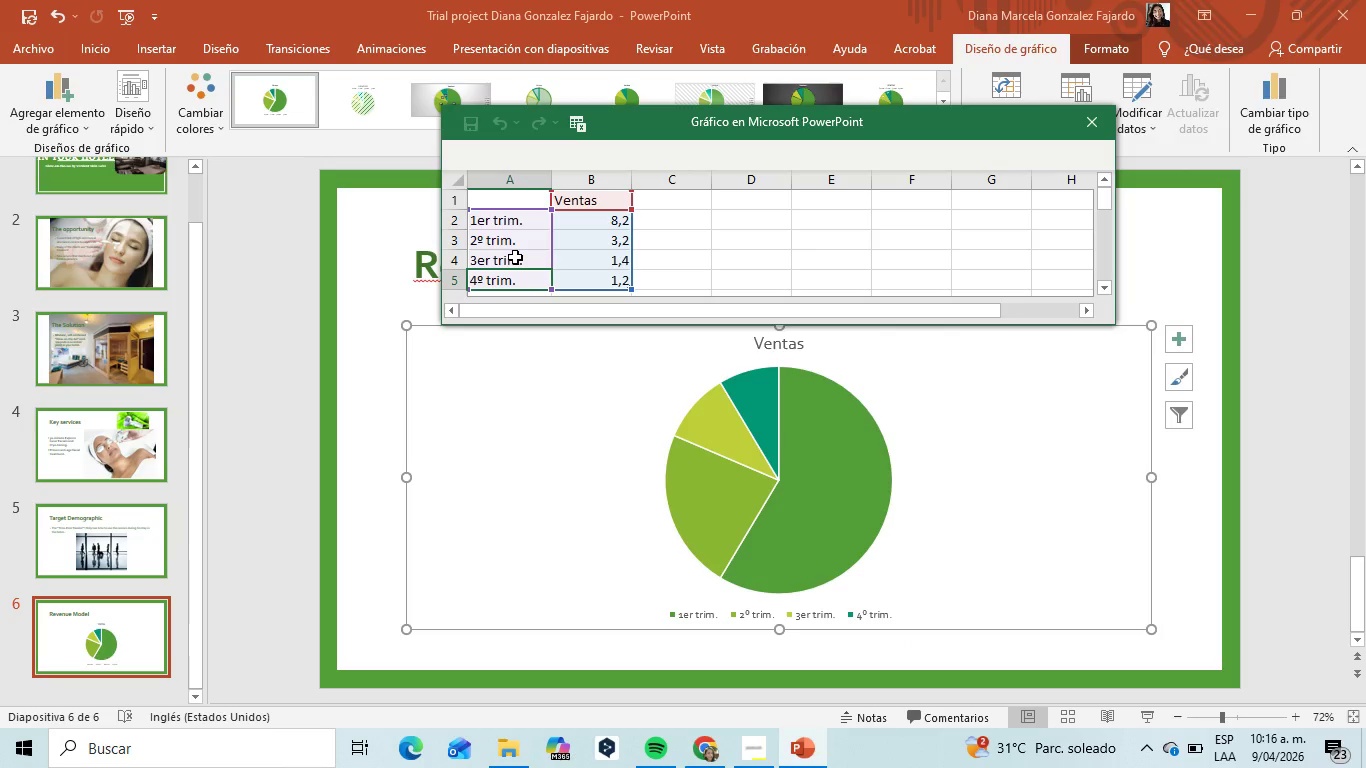 
left_click([515, 257])
 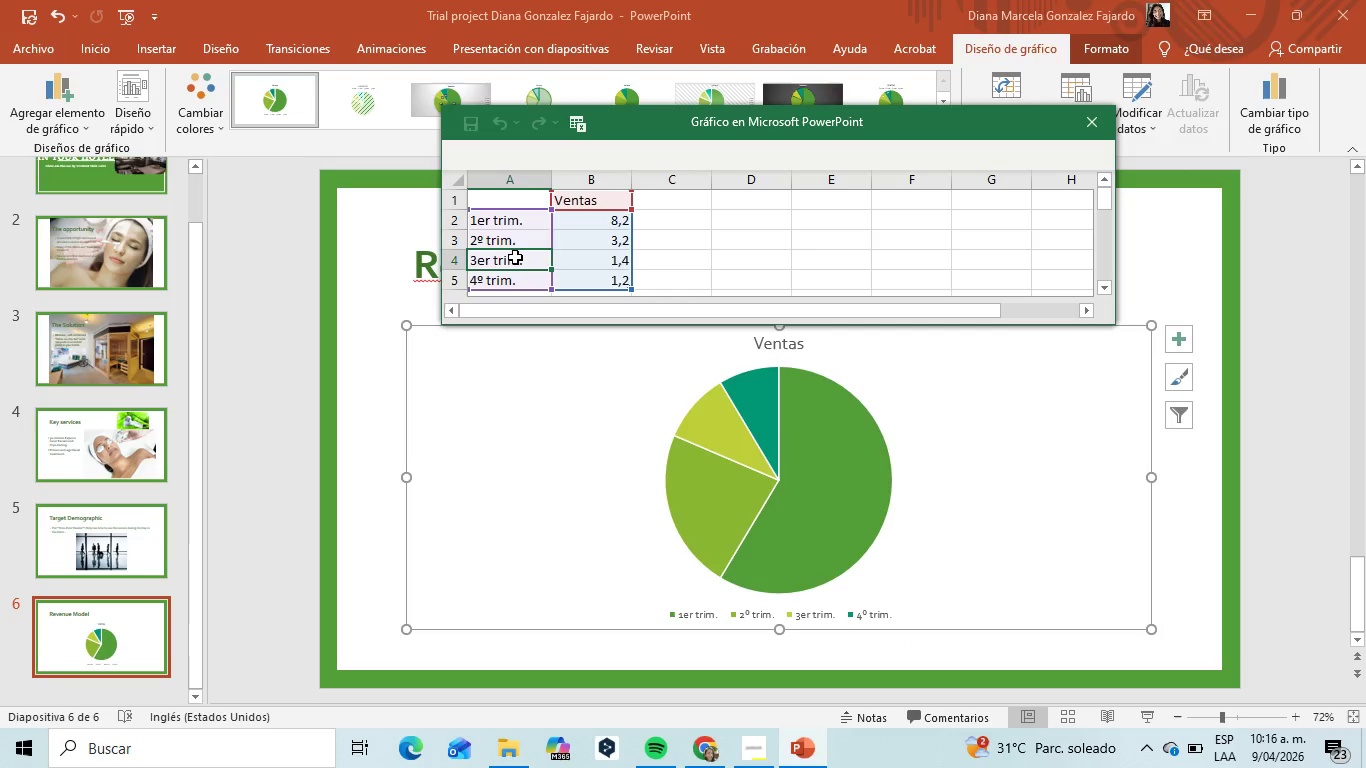 
left_click_drag(start_coordinate=[515, 257], to_coordinate=[599, 289])
 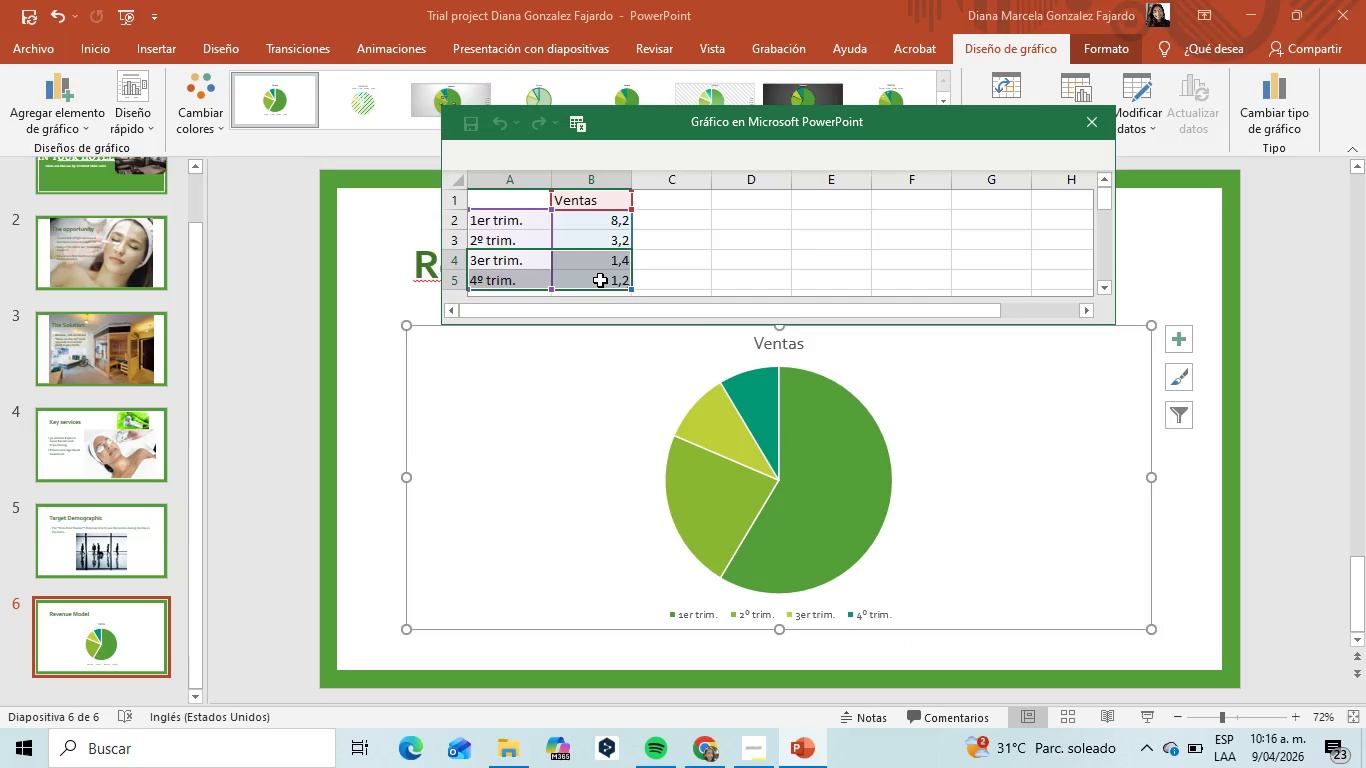 
right_click([600, 280])
 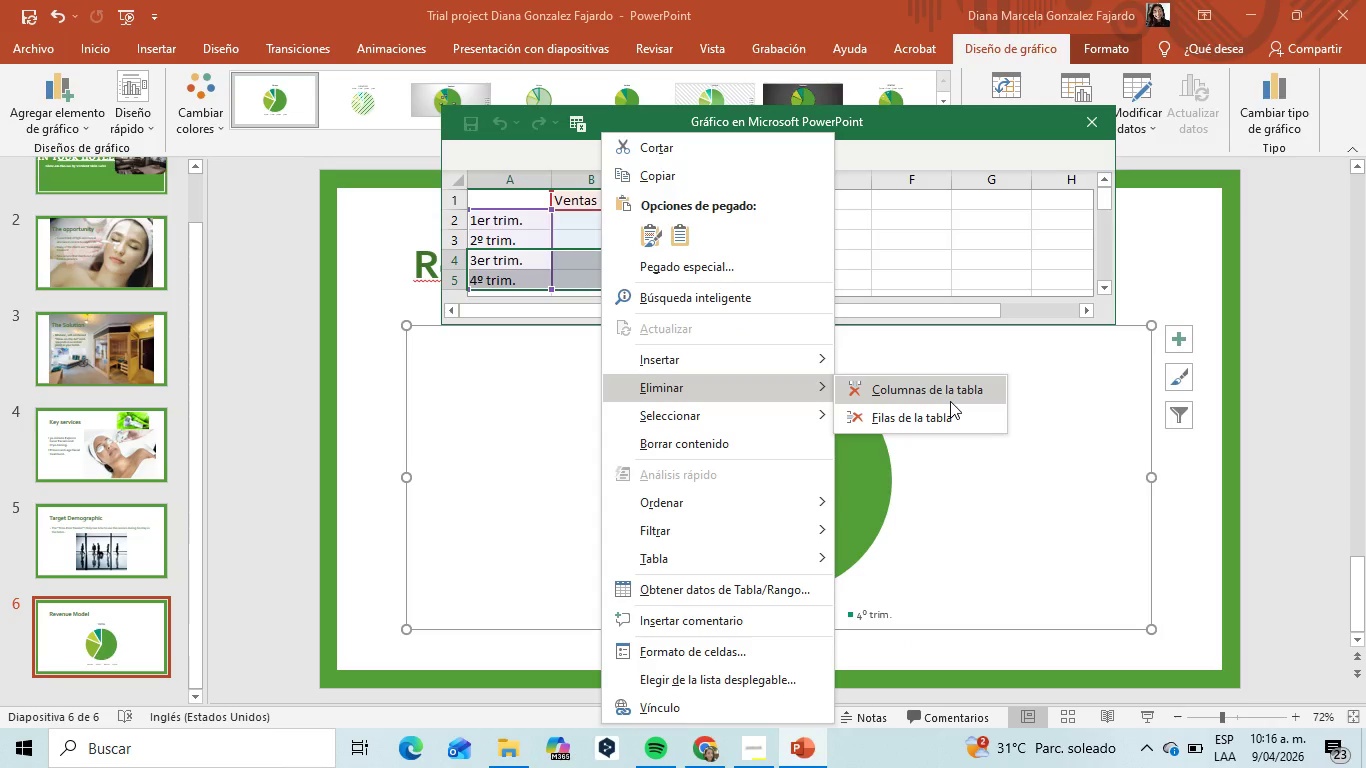 
left_click([950, 414])
 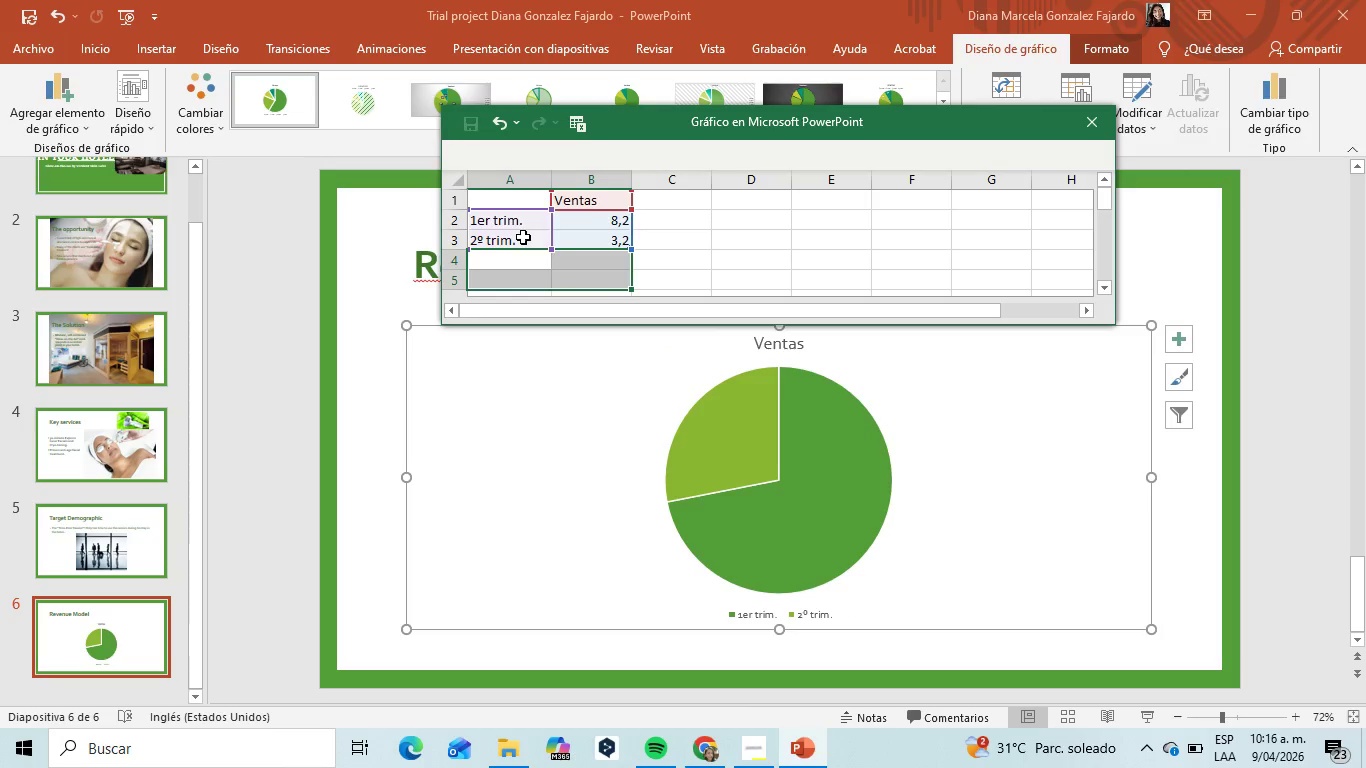 
left_click([597, 221])
 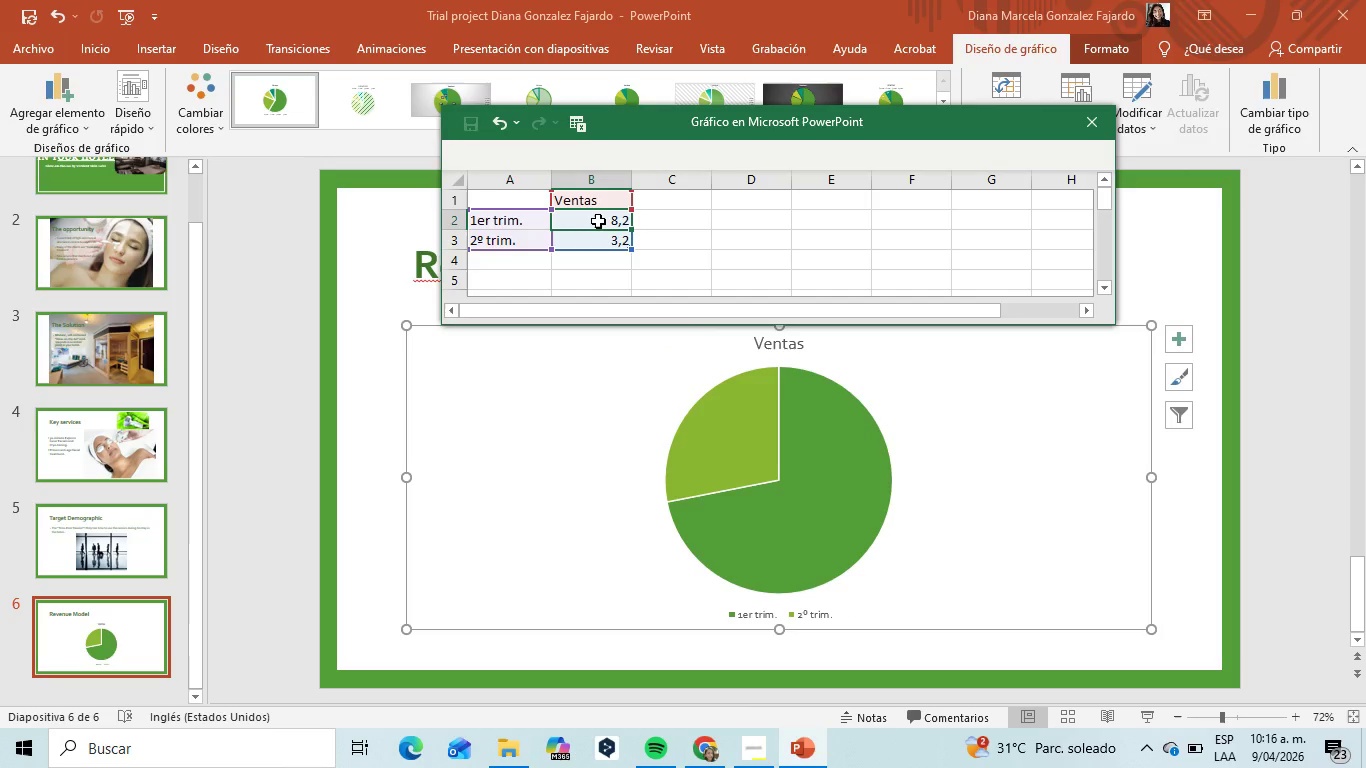 
key(Backspace)
type(50)
 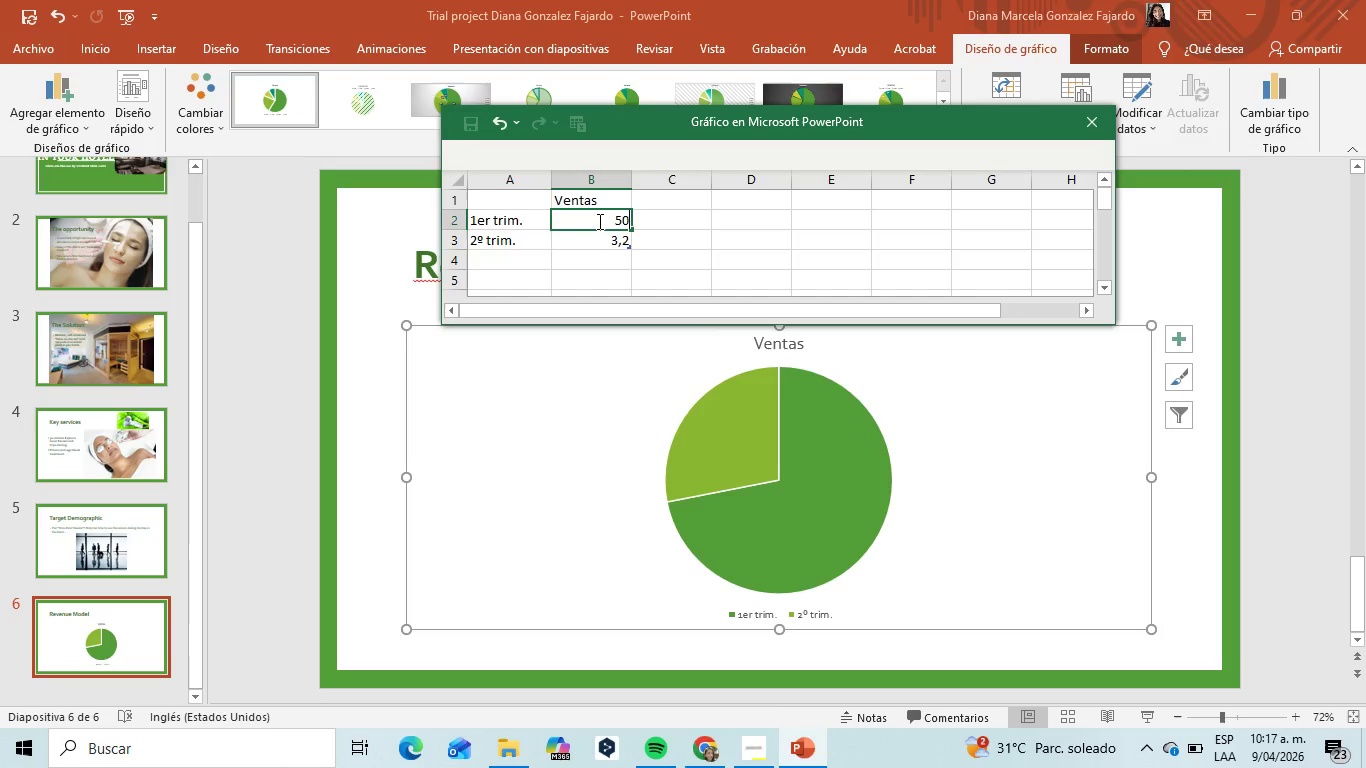 
key(ArrowDown)
 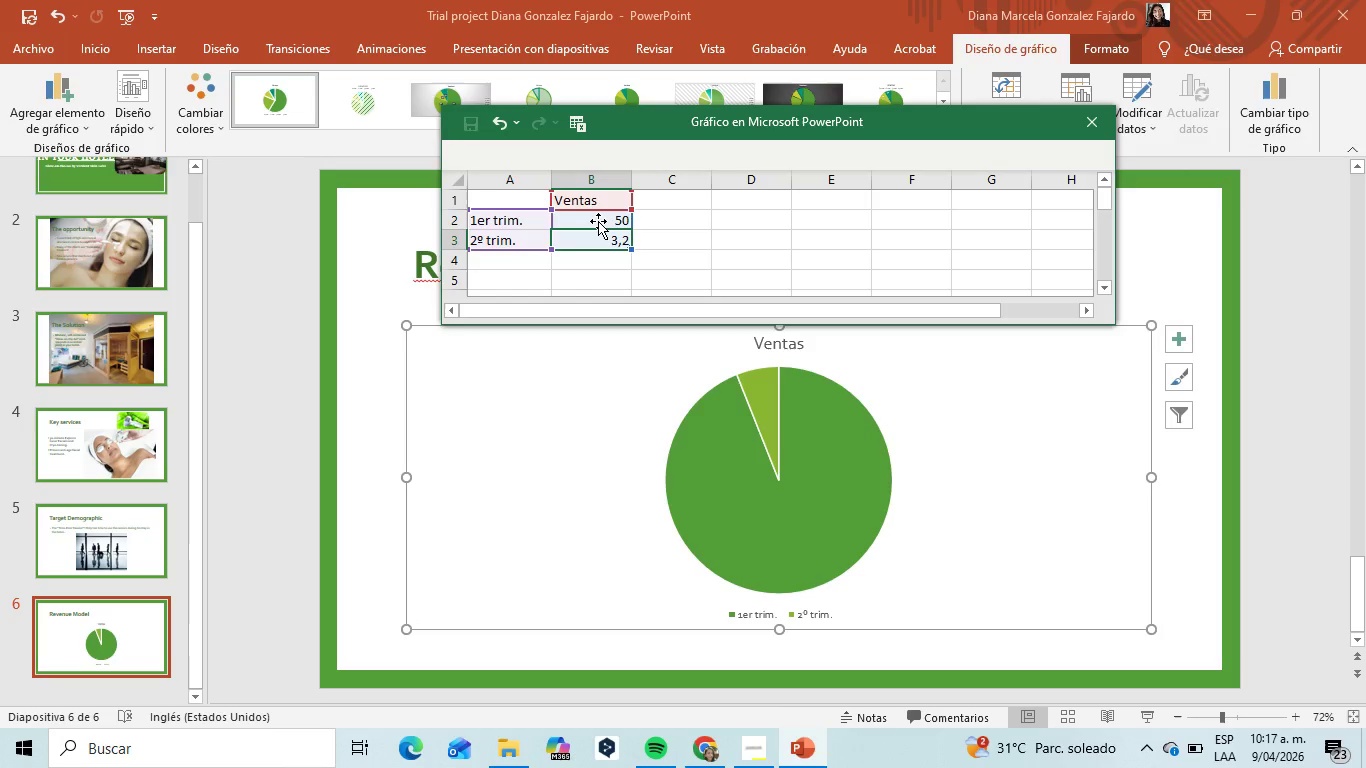 
key(Backspace)
type(50)
 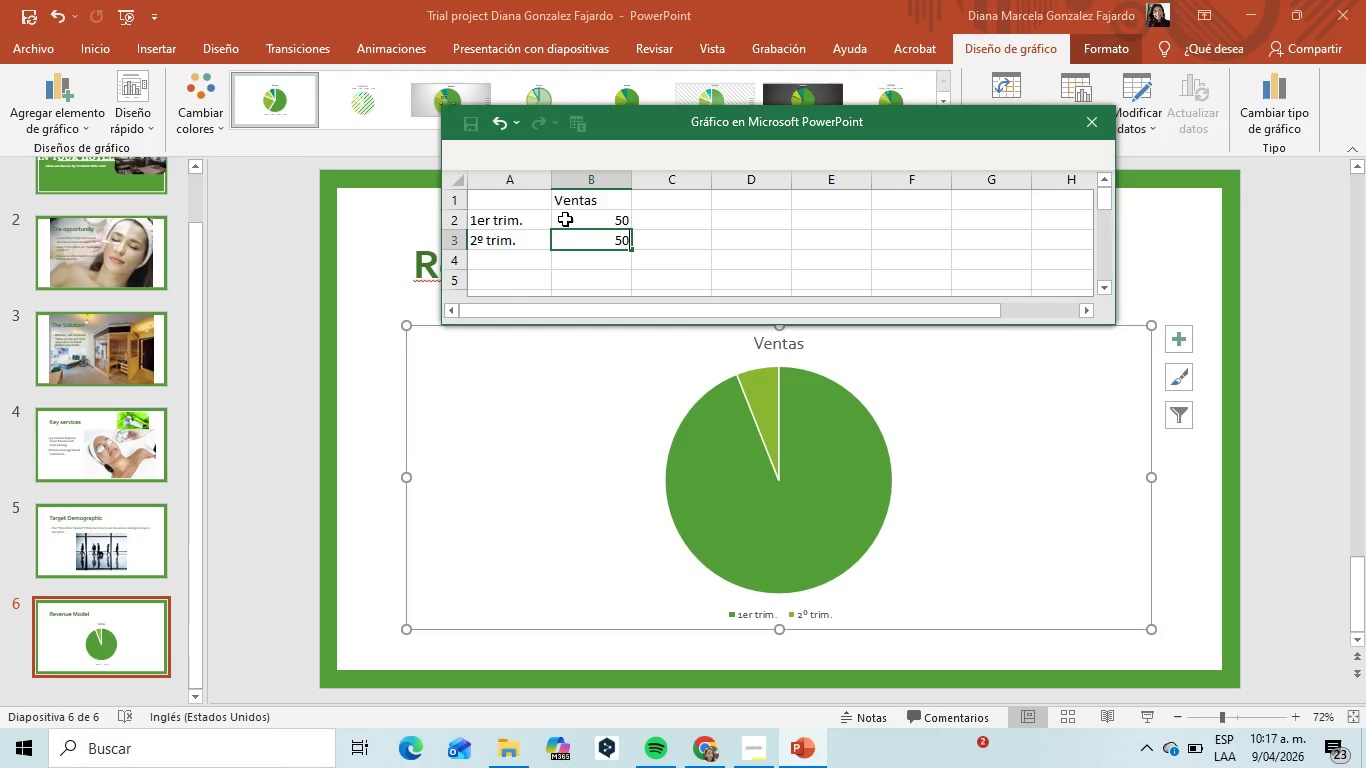 
left_click([530, 220])
 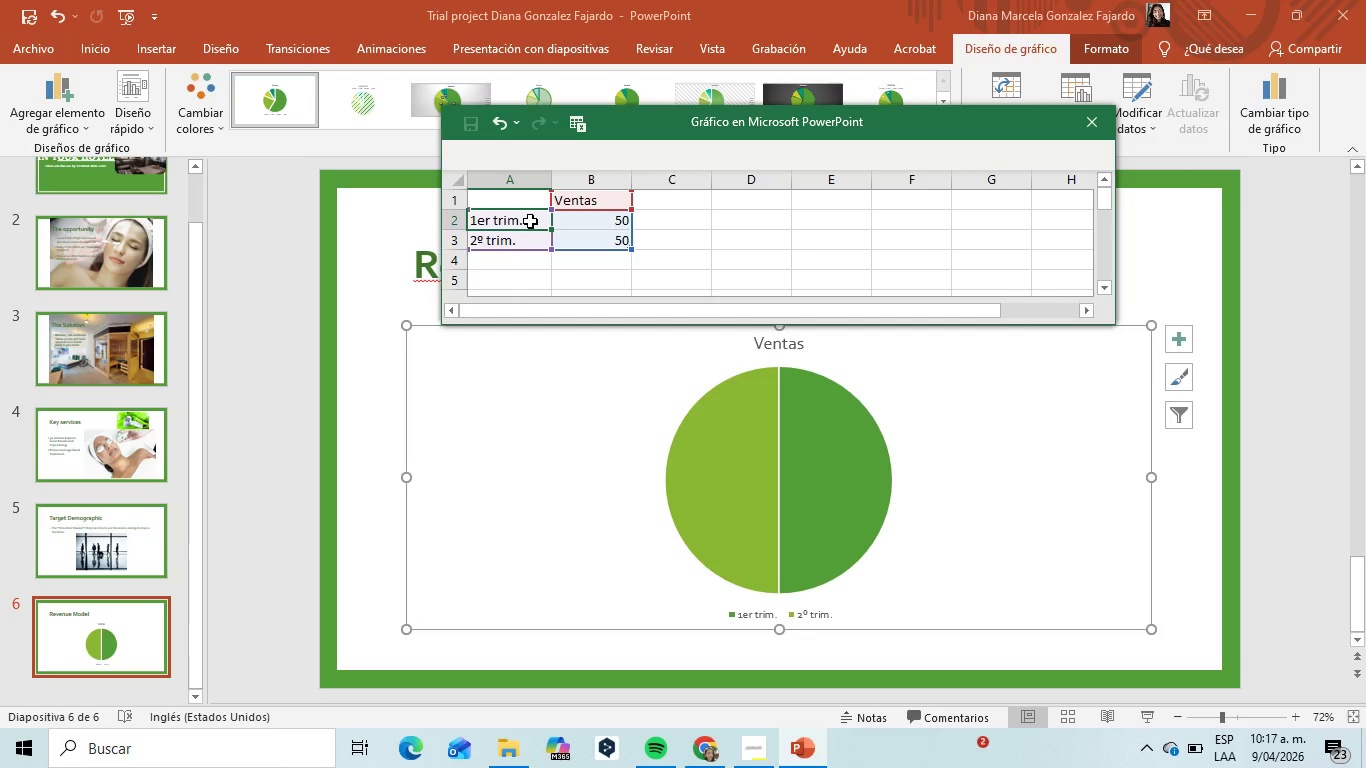 
double_click([530, 221])
 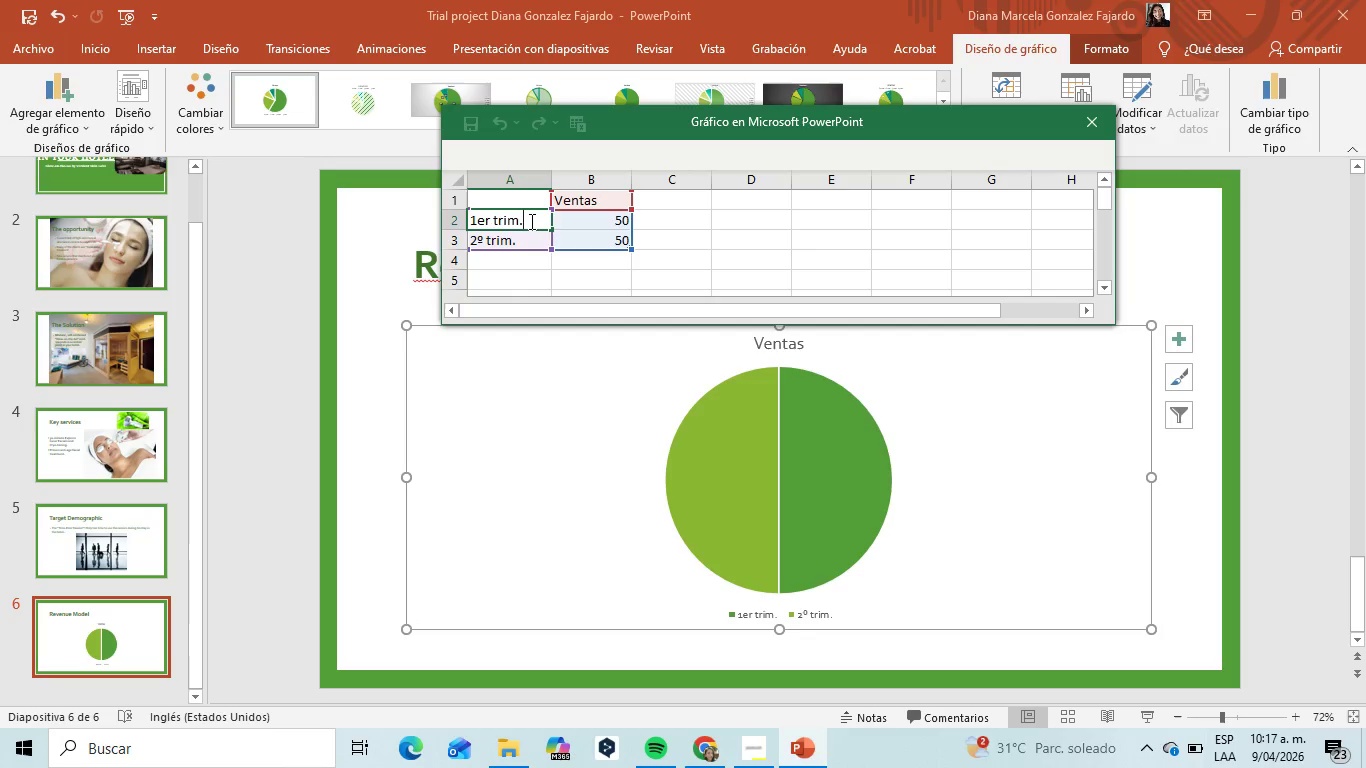 
key(Backspace)
key(Backspace)
key(Backspace)
key(Backspace)
key(Backspace)
key(Backspace)
key(Backspace)
key(Backspace)
key(Backspace)
type(Hotel)
 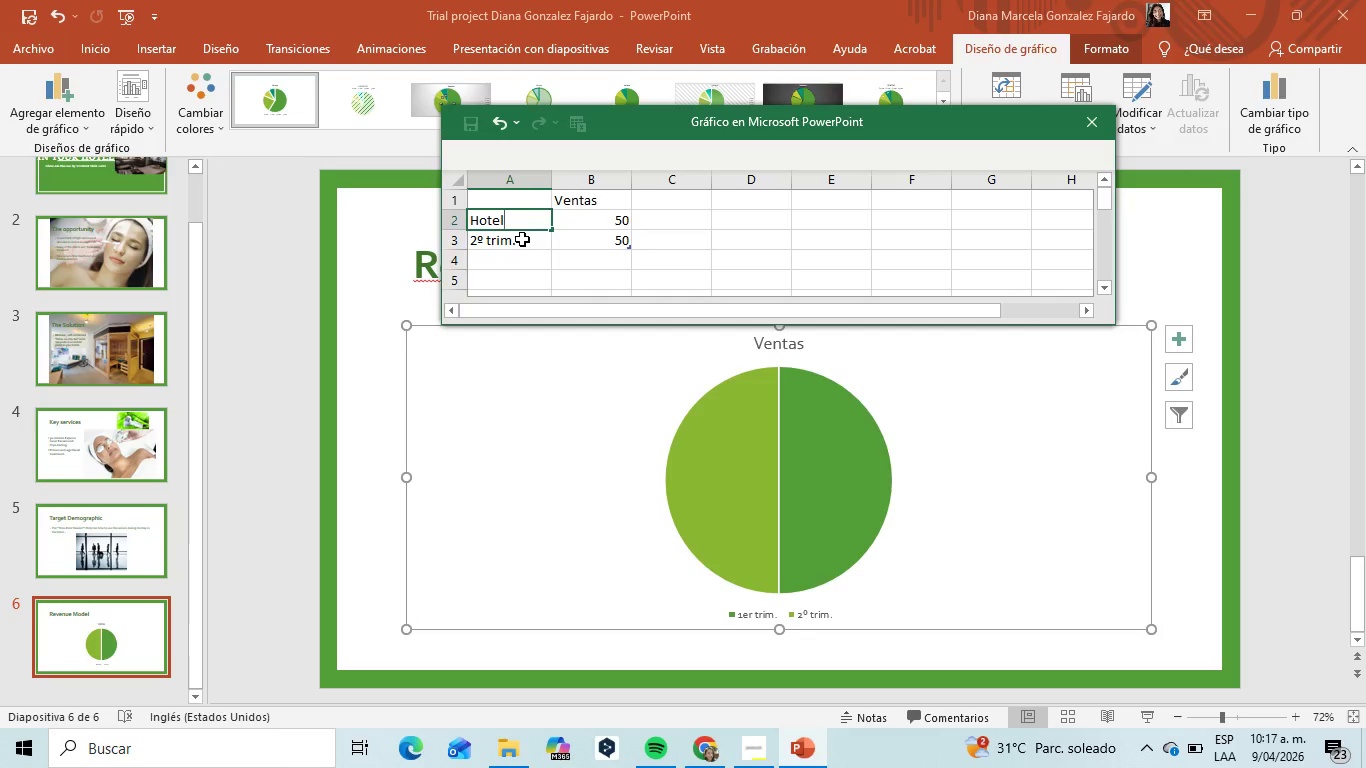 
double_click([522, 239])
 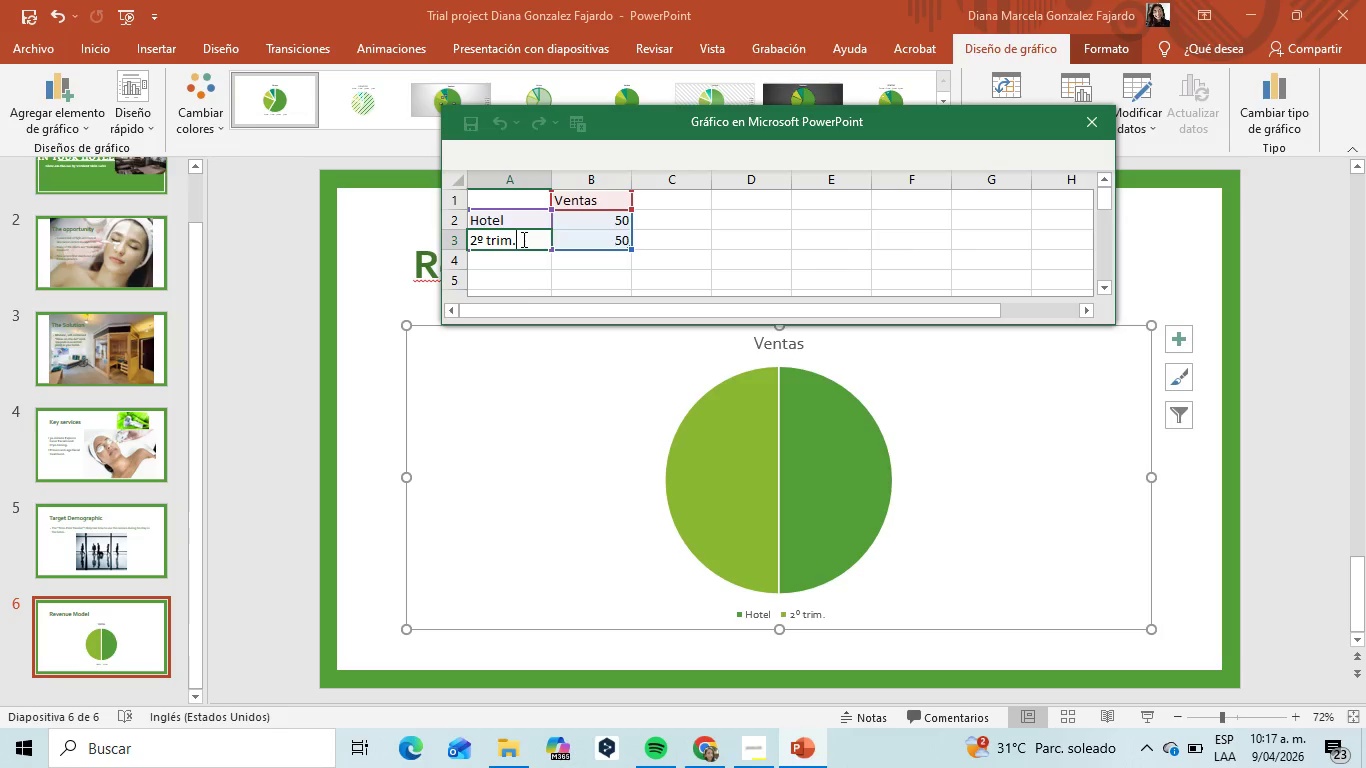 
key(Backspace)
key(Backspace)
key(Backspace)
key(Backspace)
key(Backspace)
key(Backspace)
key(Backspace)
key(Backspace)
type(Skin)
 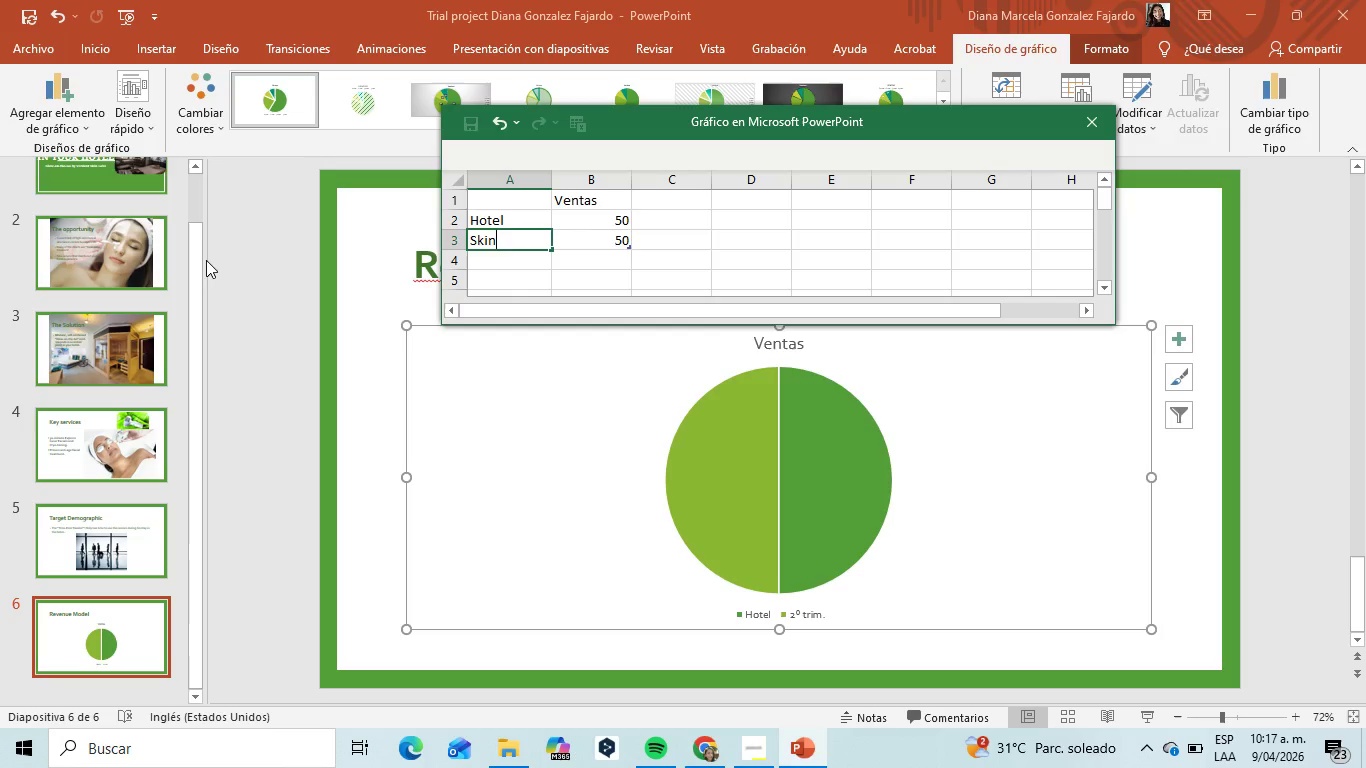 
left_click_drag(start_coordinate=[197, 264], to_coordinate=[200, 180])
 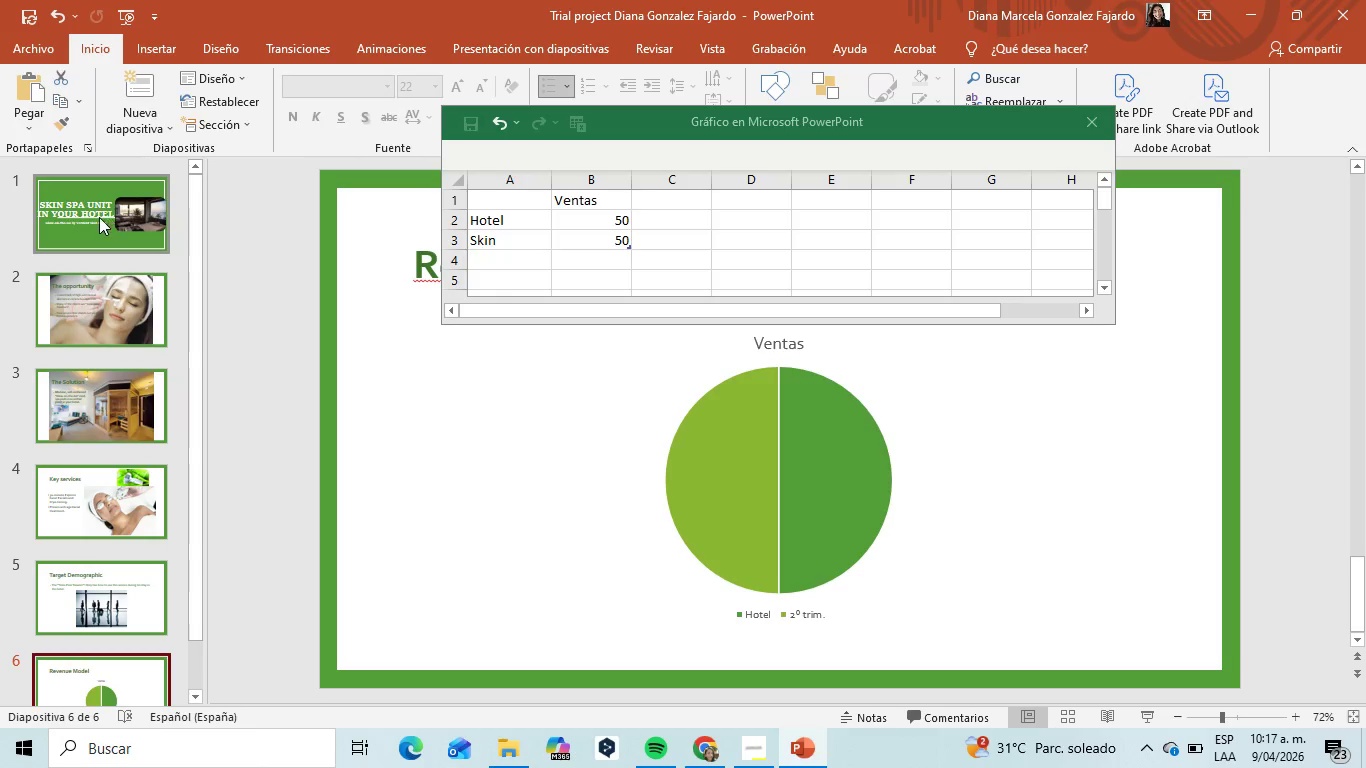 
left_click([99, 217])
 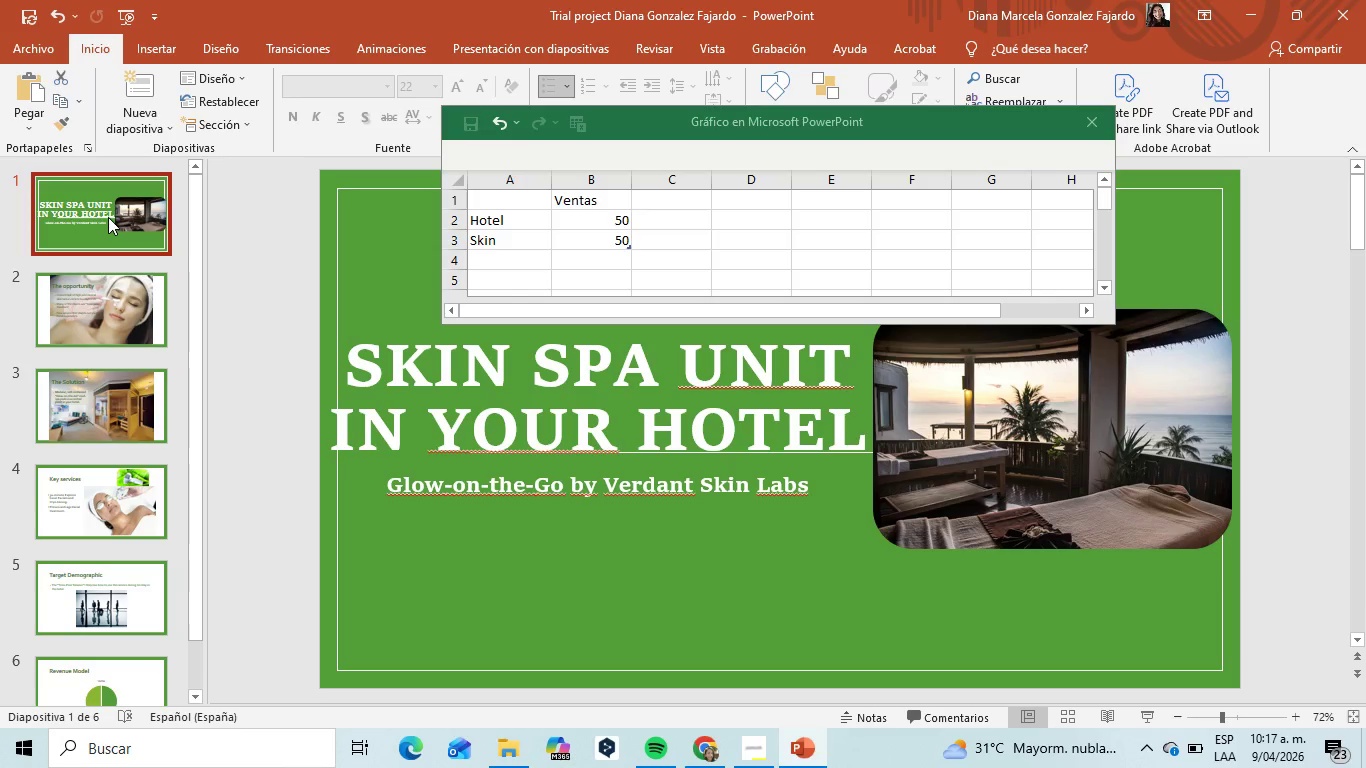 
wait(6.45)
 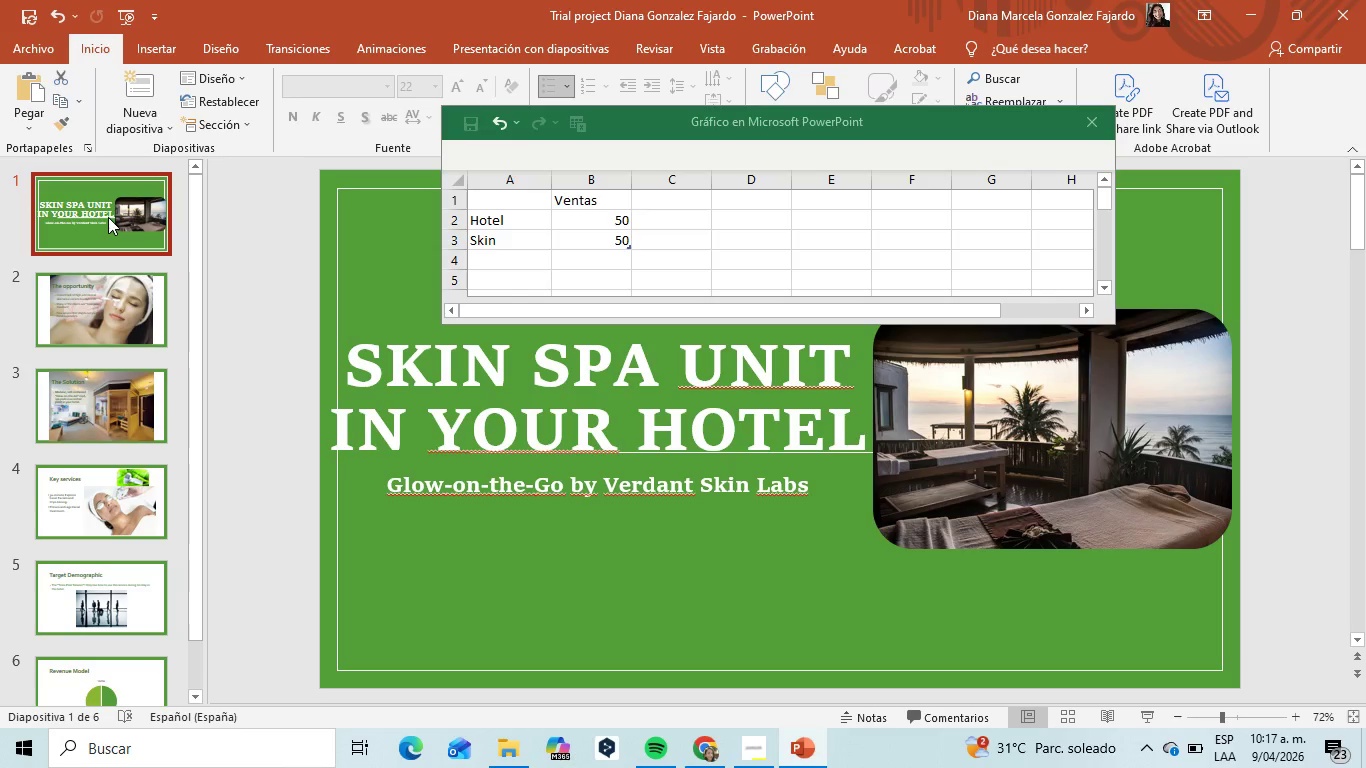 
left_click([77, 680])
 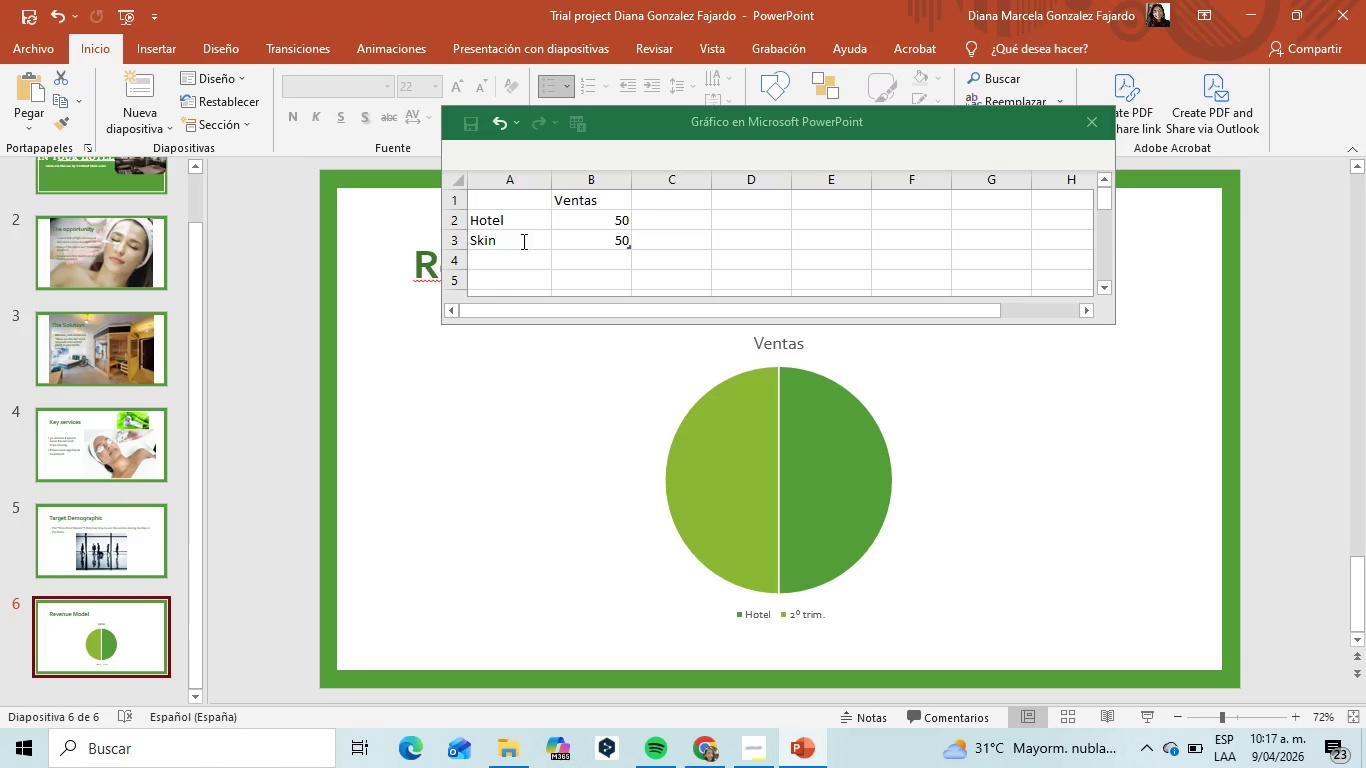 
left_click([522, 241])
 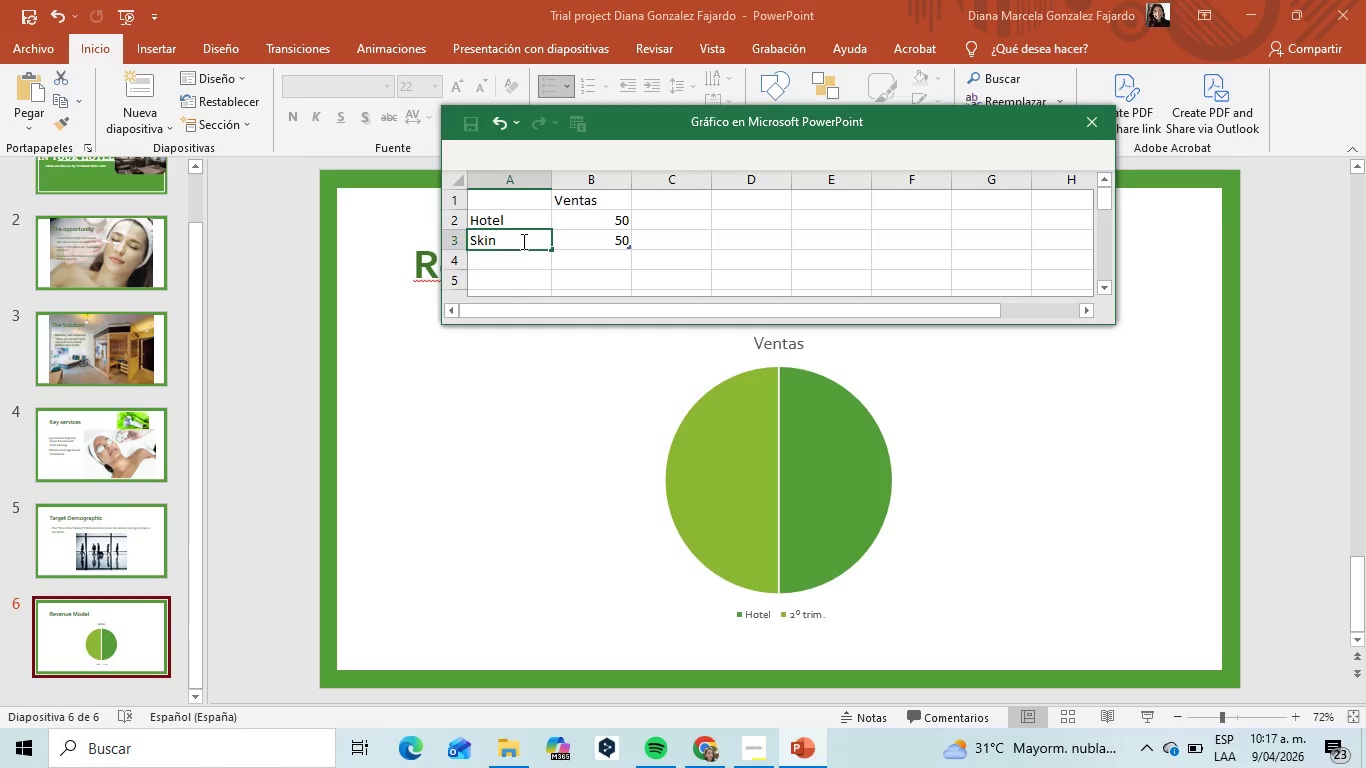 
key(Backspace)
key(Backspace)
key(Backspace)
key(Backspace)
type(Verdant Labs)
 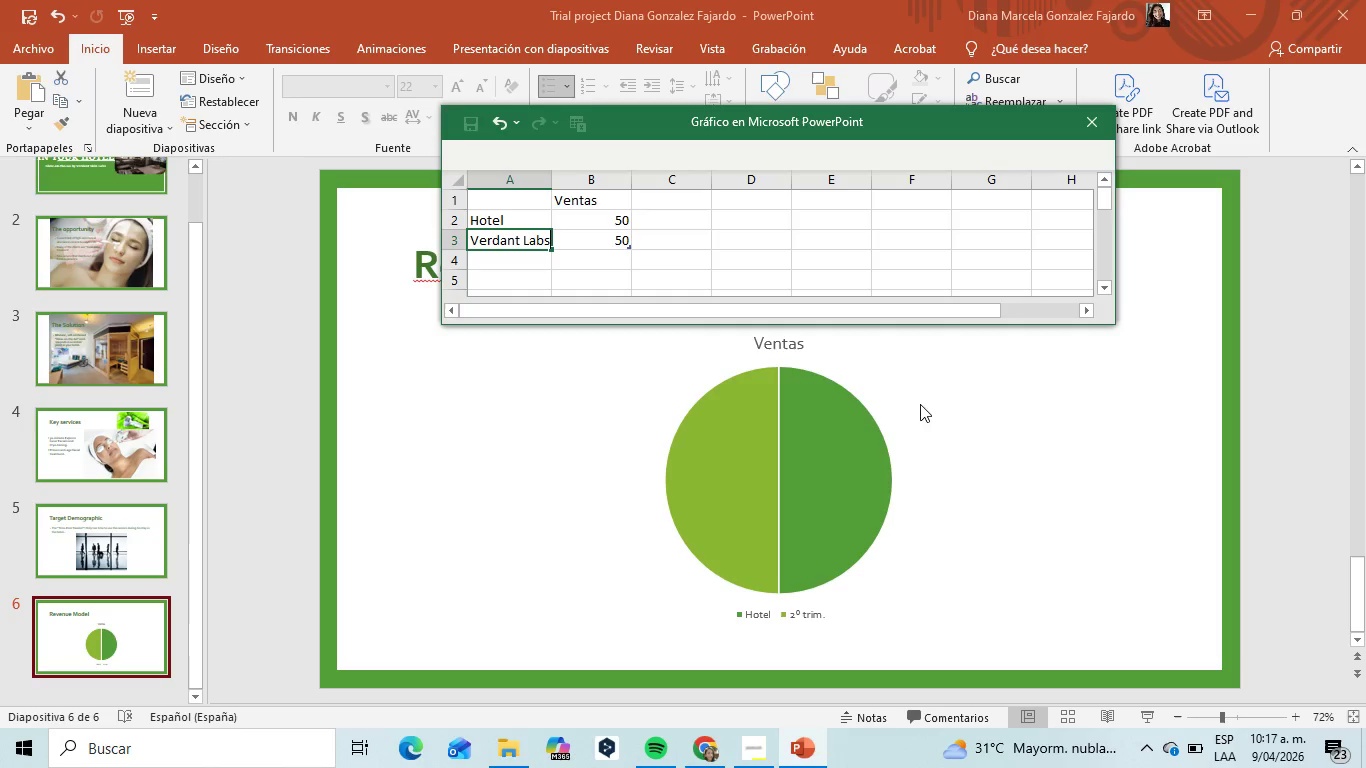 
left_click([923, 483])
 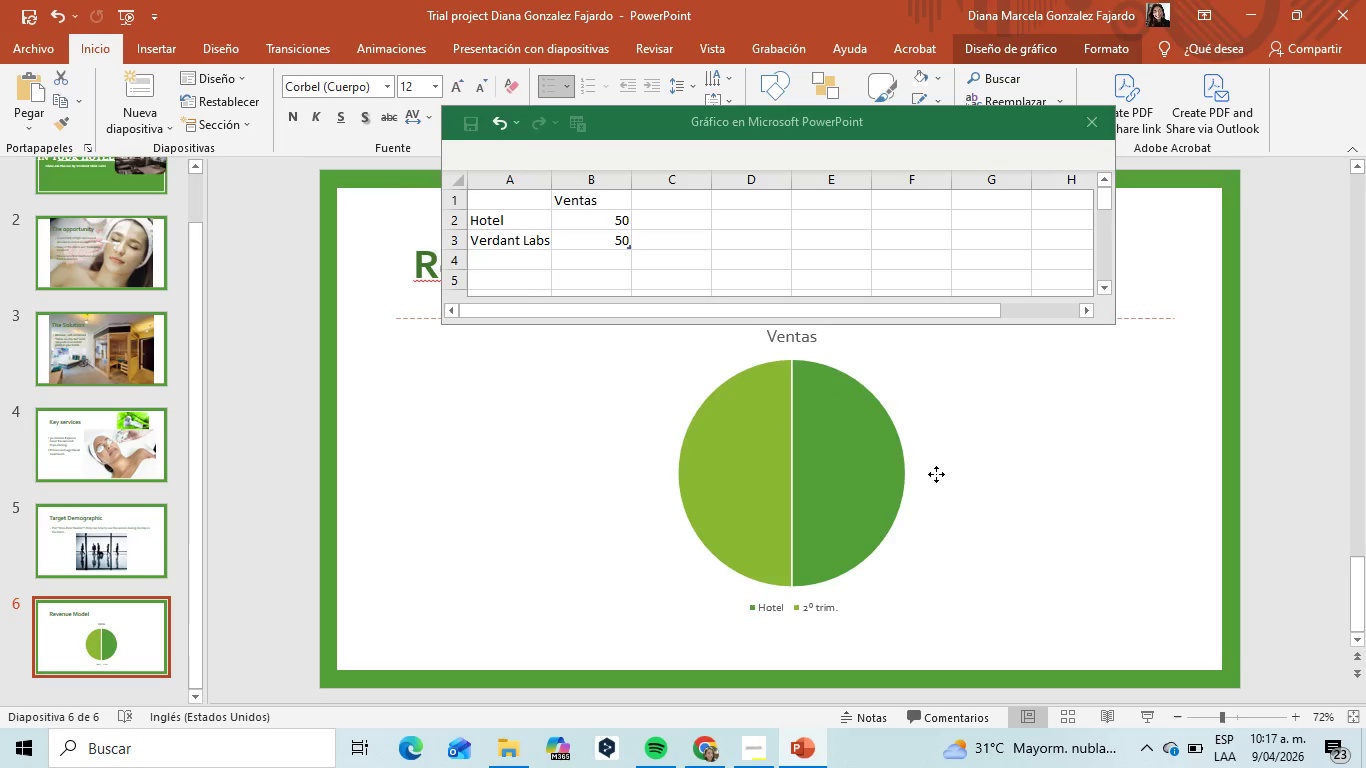 
left_click([932, 466])
 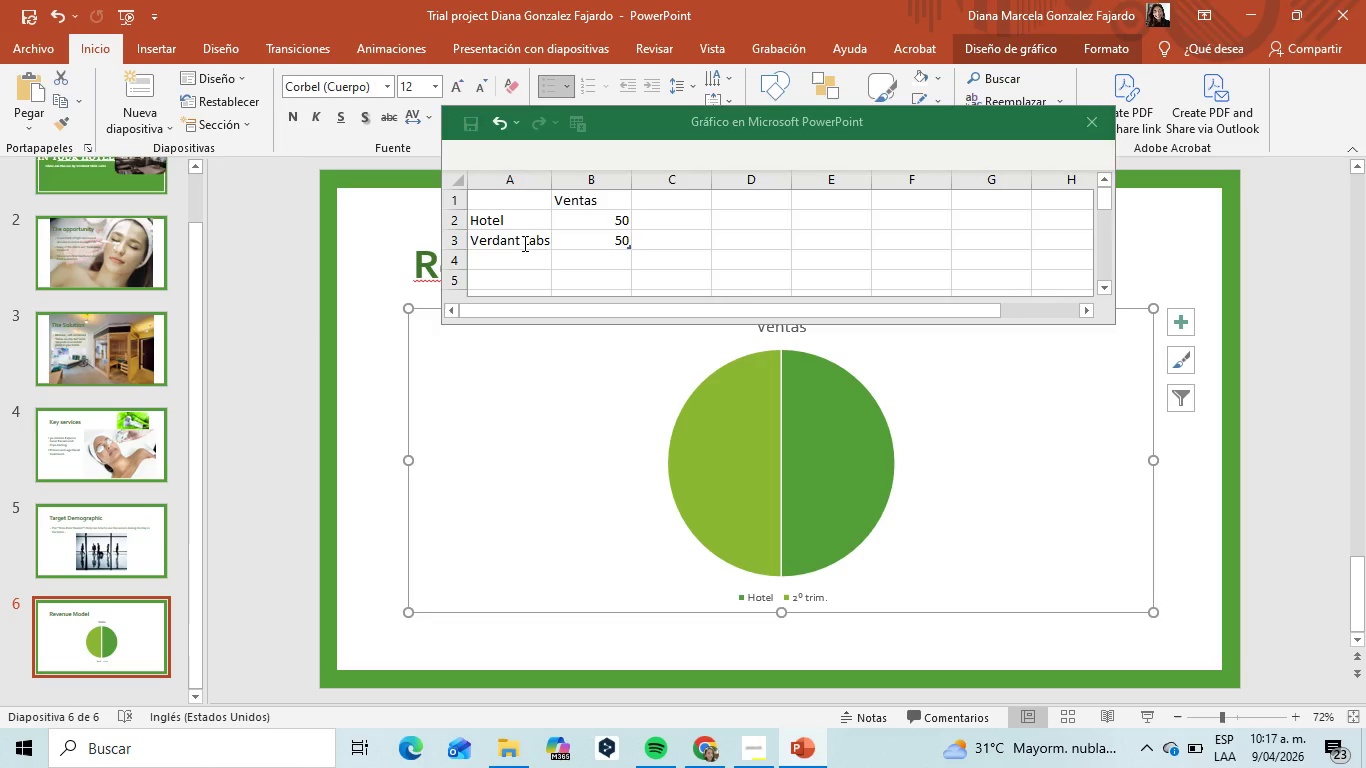 
left_click([523, 243])
 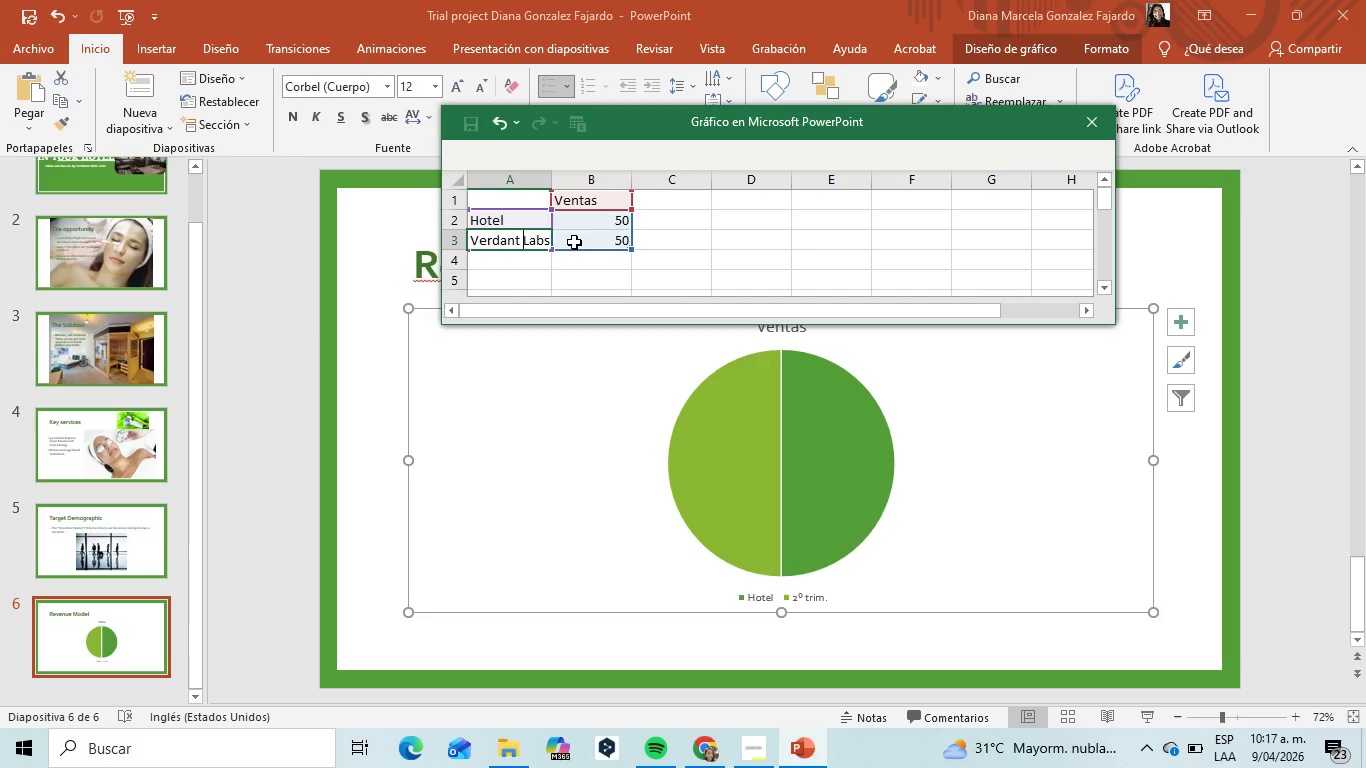 
left_click([574, 242])
 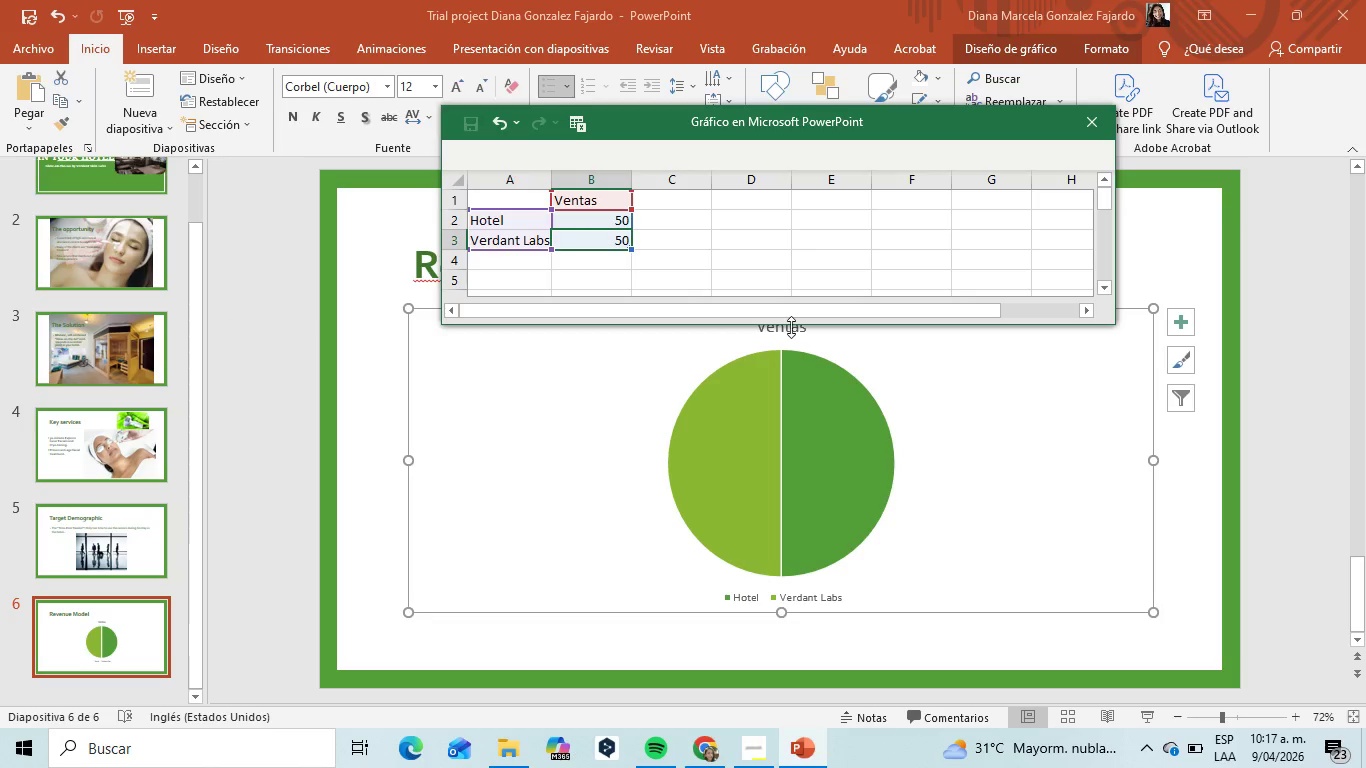 
left_click([791, 329])
 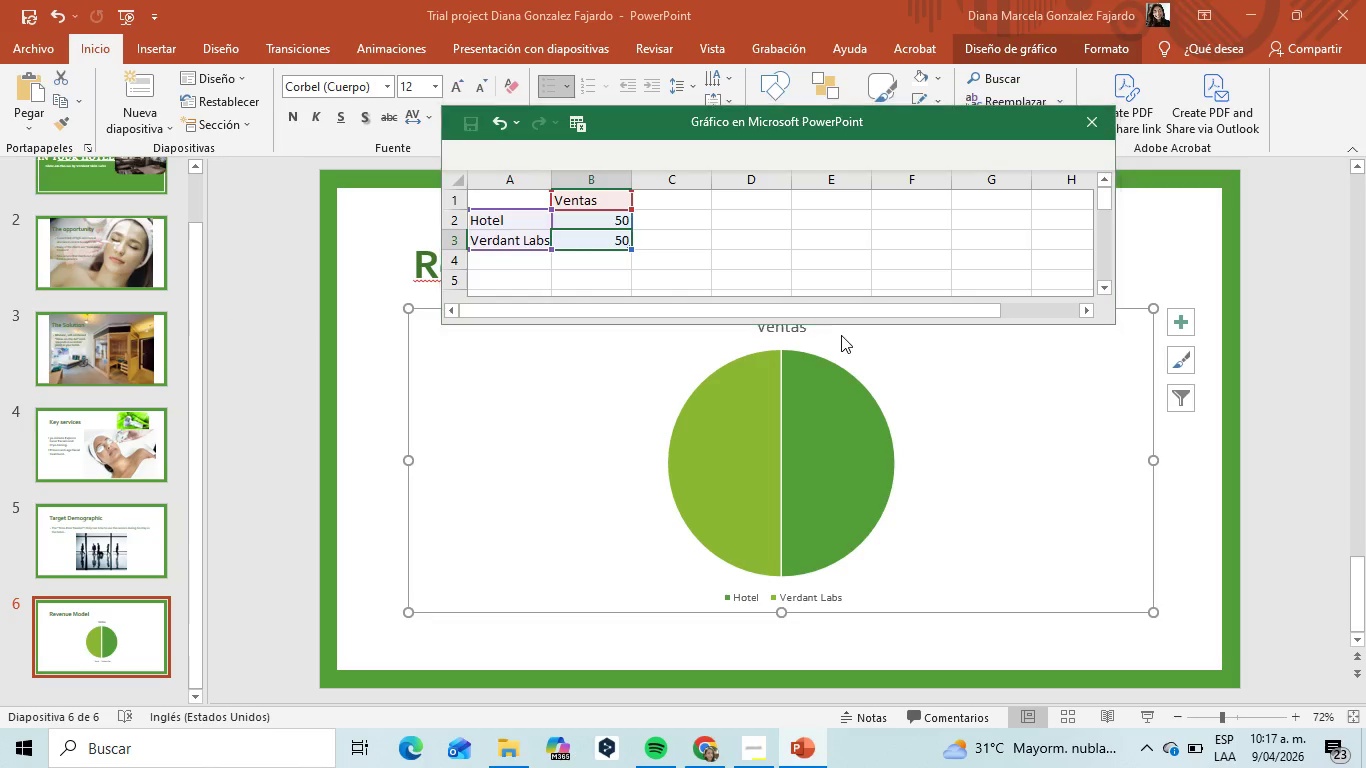 
left_click([841, 335])
 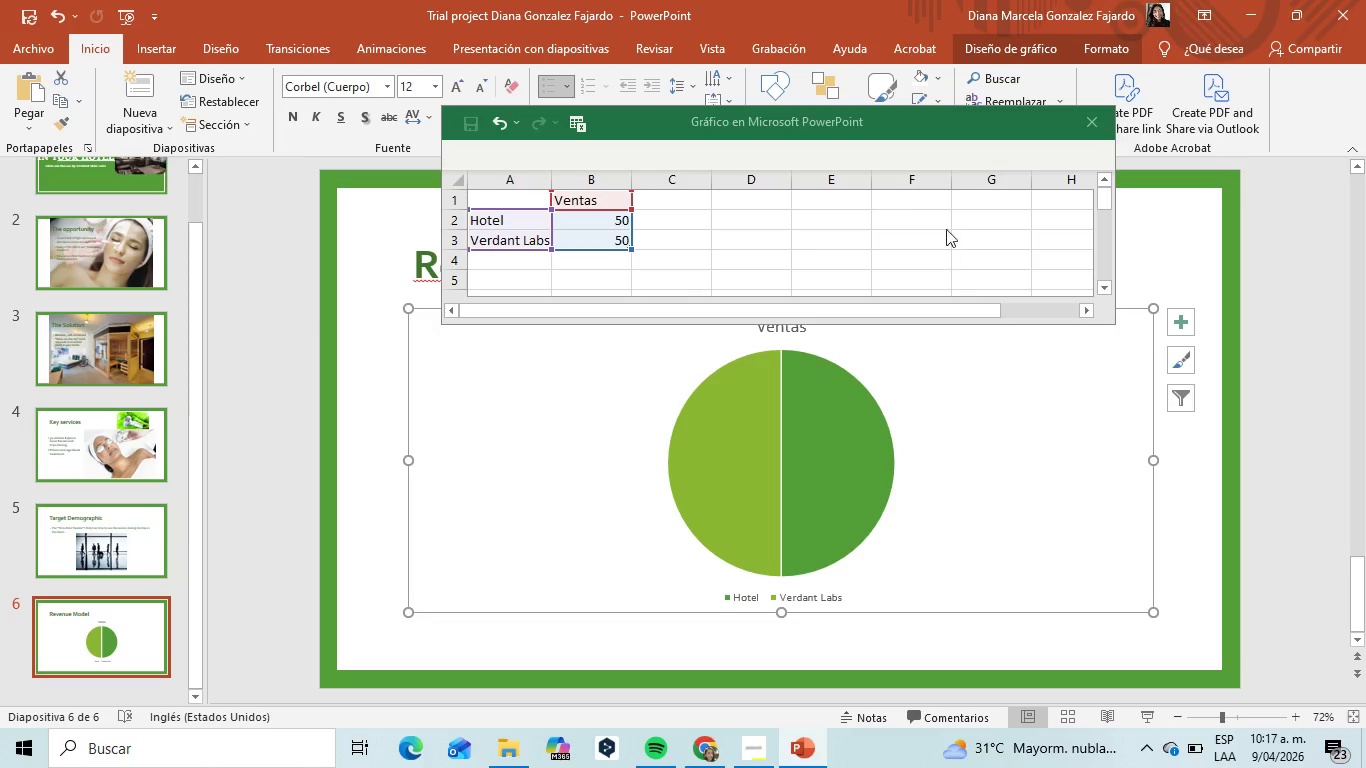 
scroll: coordinate [946, 229], scroll_direction: up, amount: 2.0
 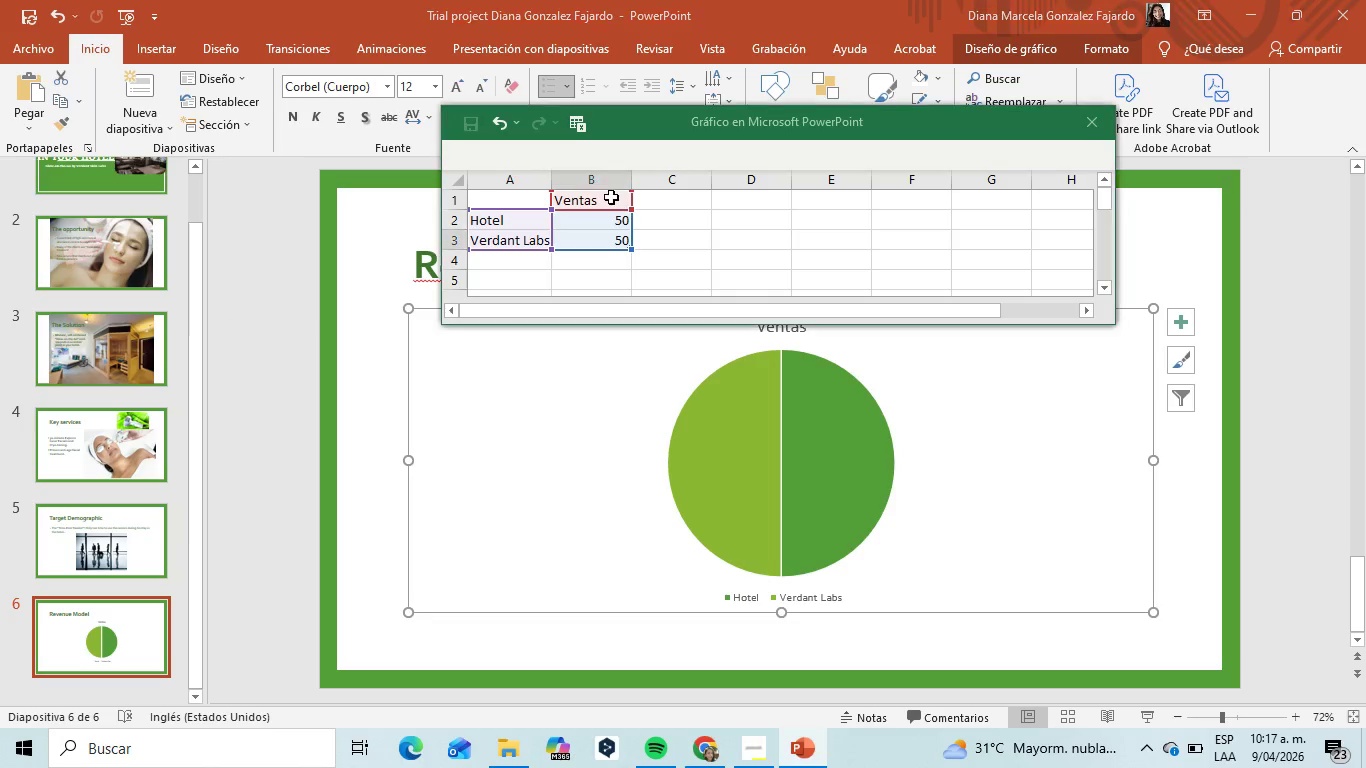 
left_click([611, 197])
 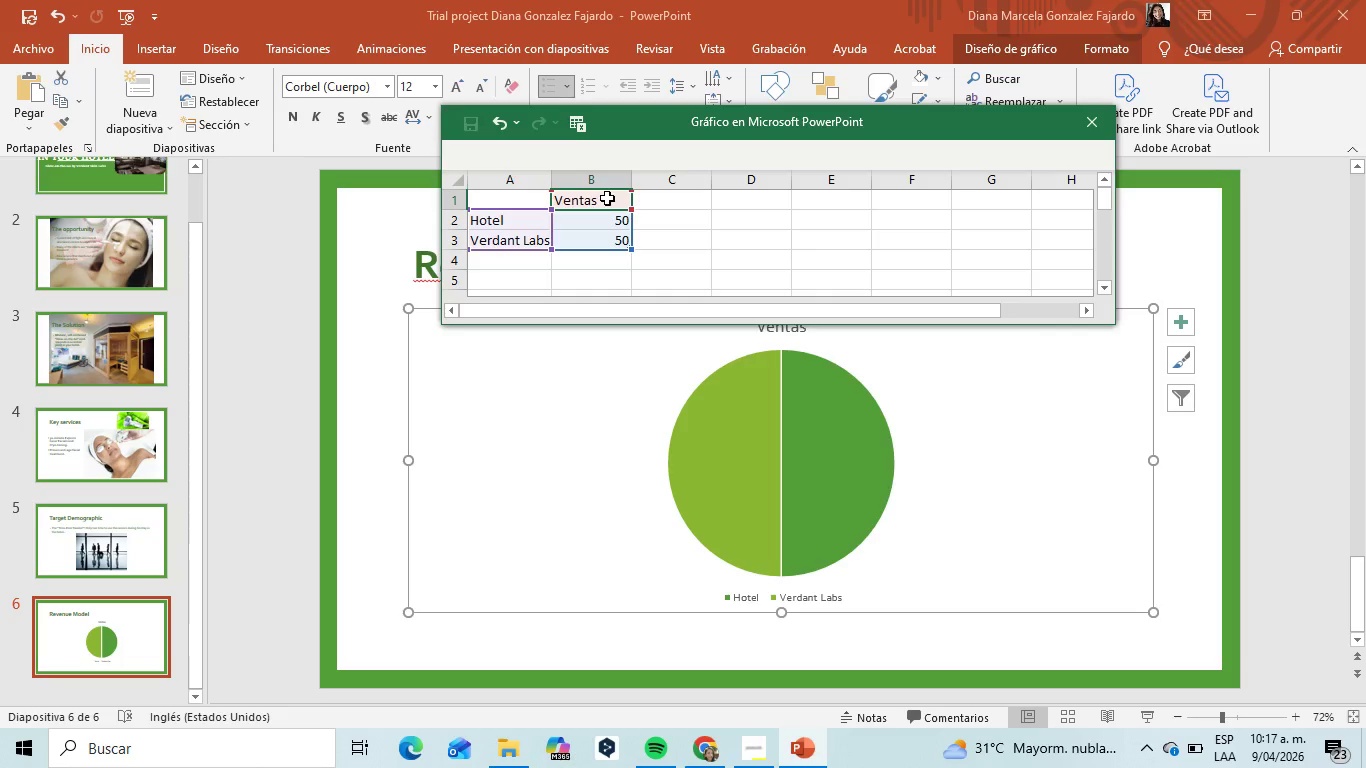 
double_click([607, 198])
 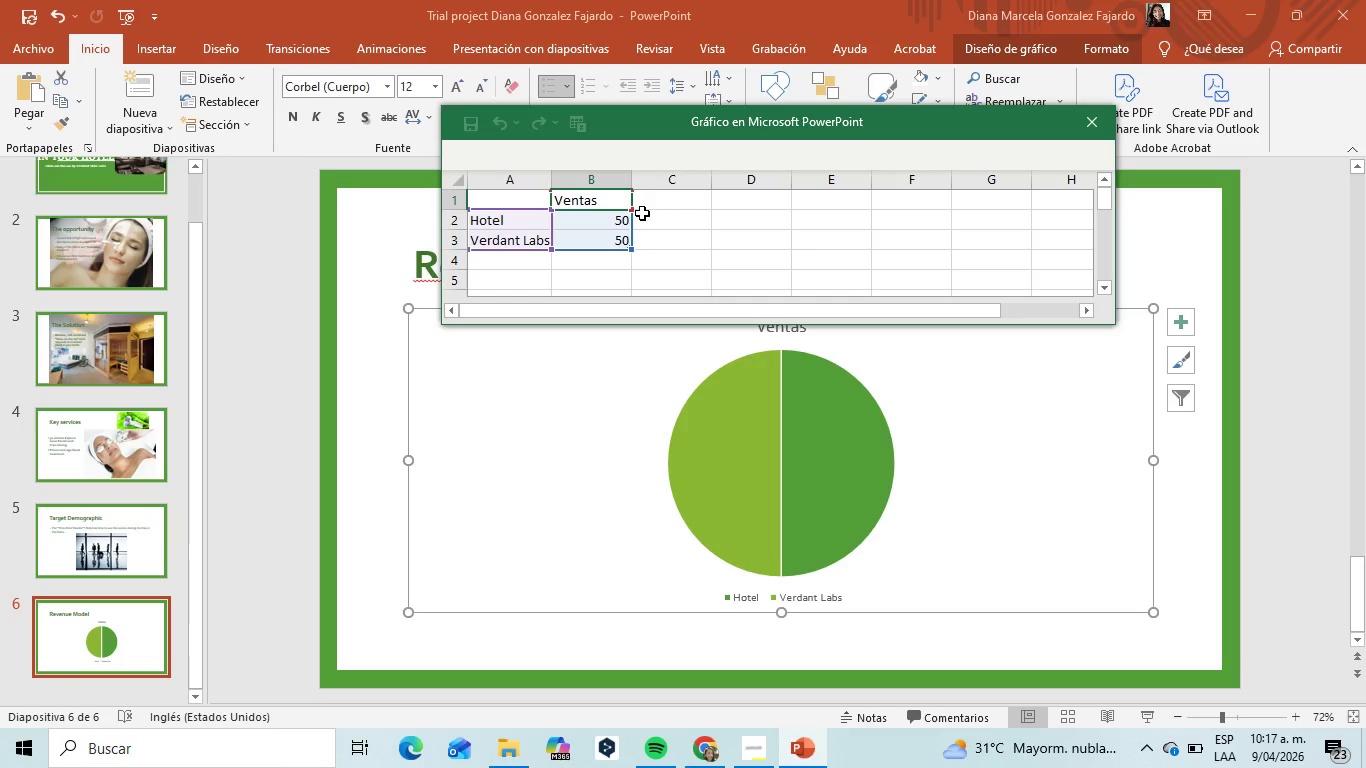 
key(Backspace)
key(Backspace)
key(Backspace)
key(Backspace)
key(Backspace)
key(Backspace)
type(Revenue)
 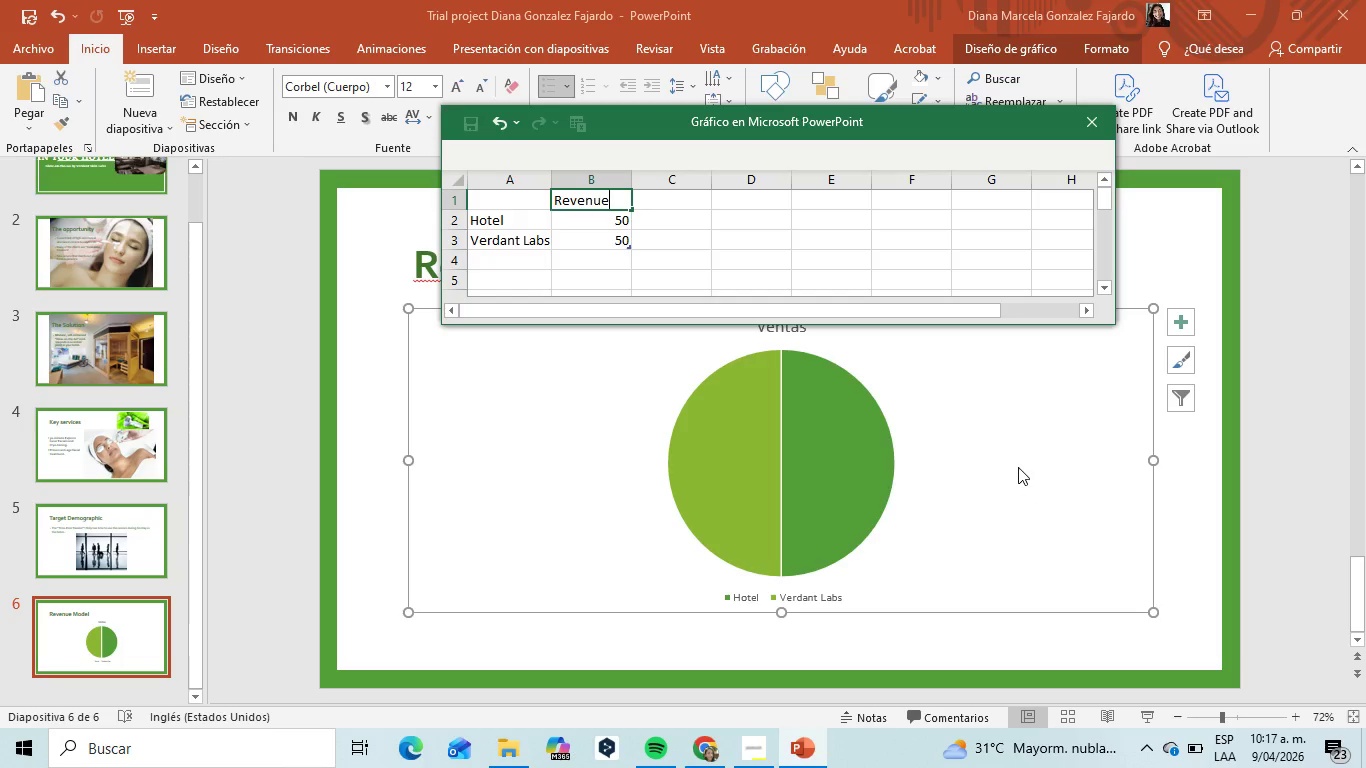 
left_click([1012, 445])
 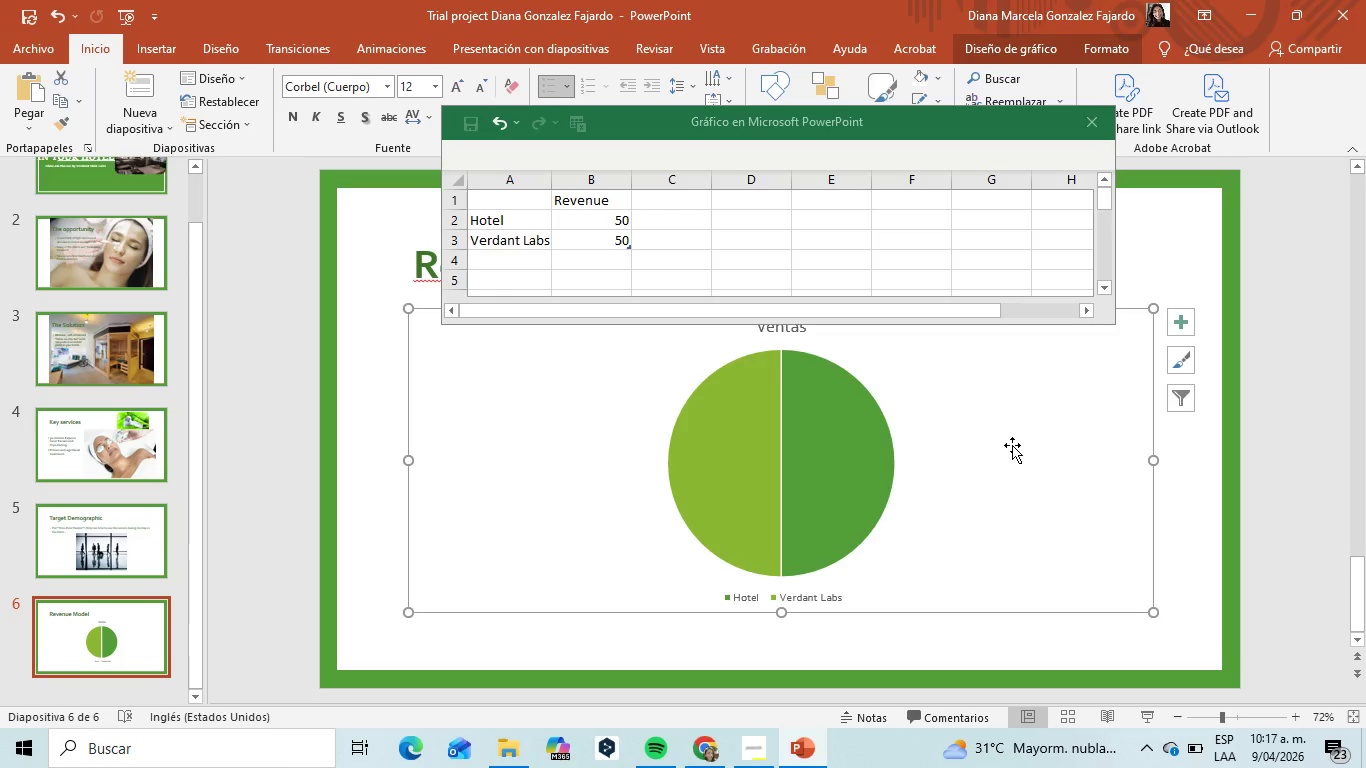 
left_click([1012, 445])
 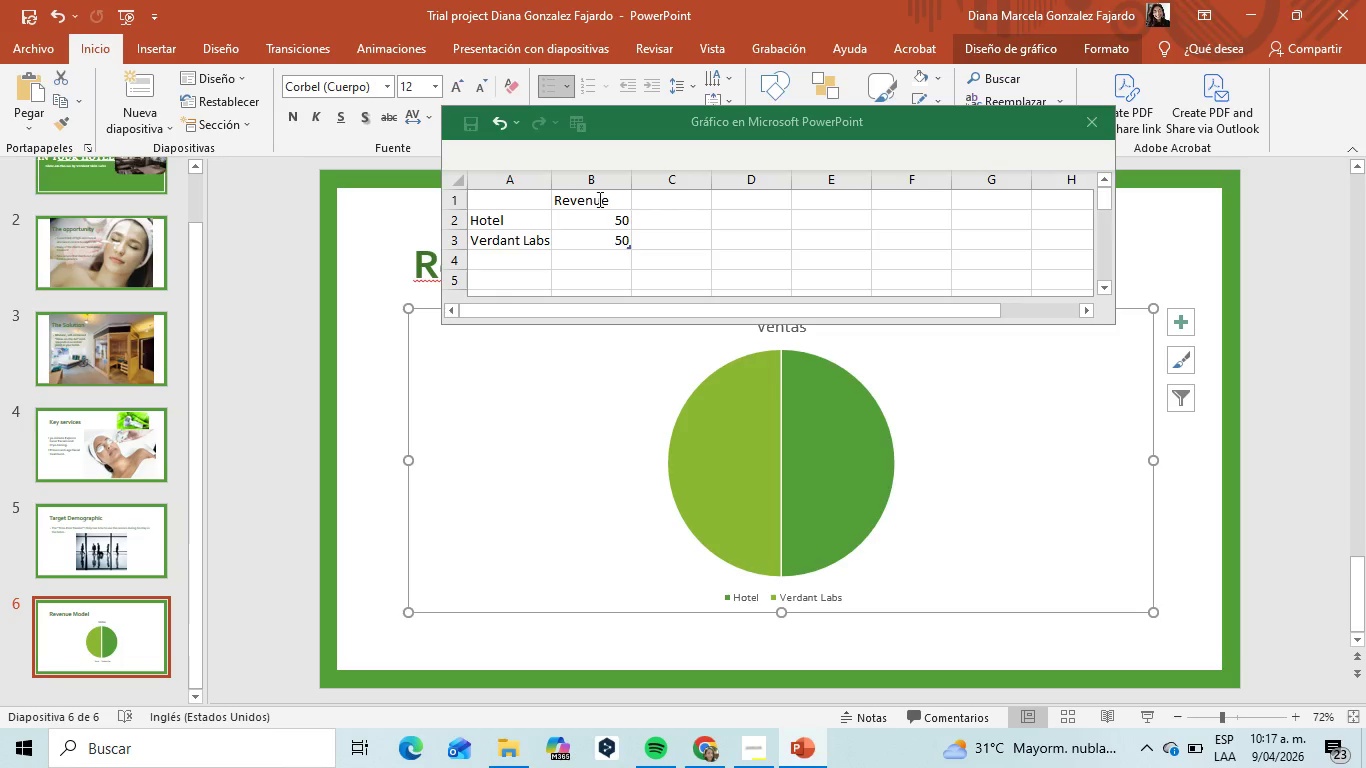 
left_click([598, 199])
 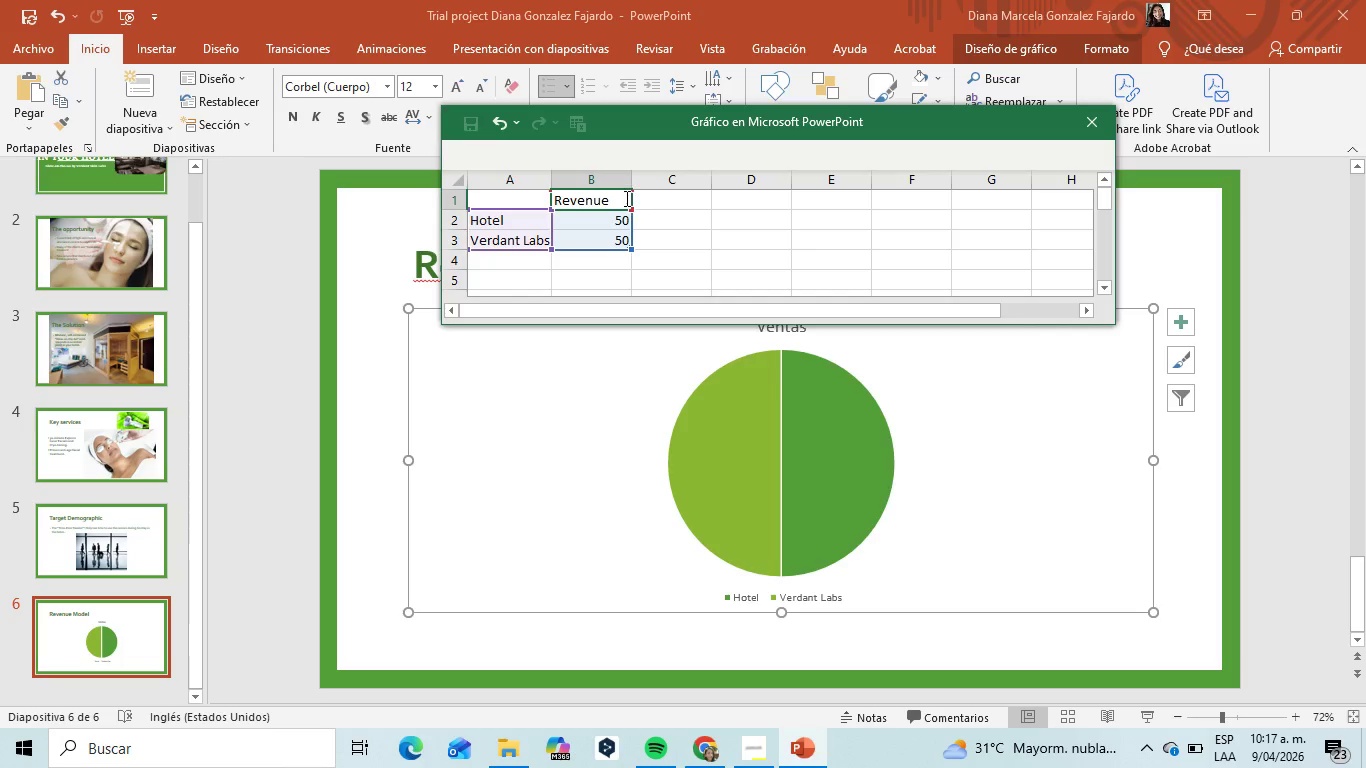 
left_click([625, 198])
 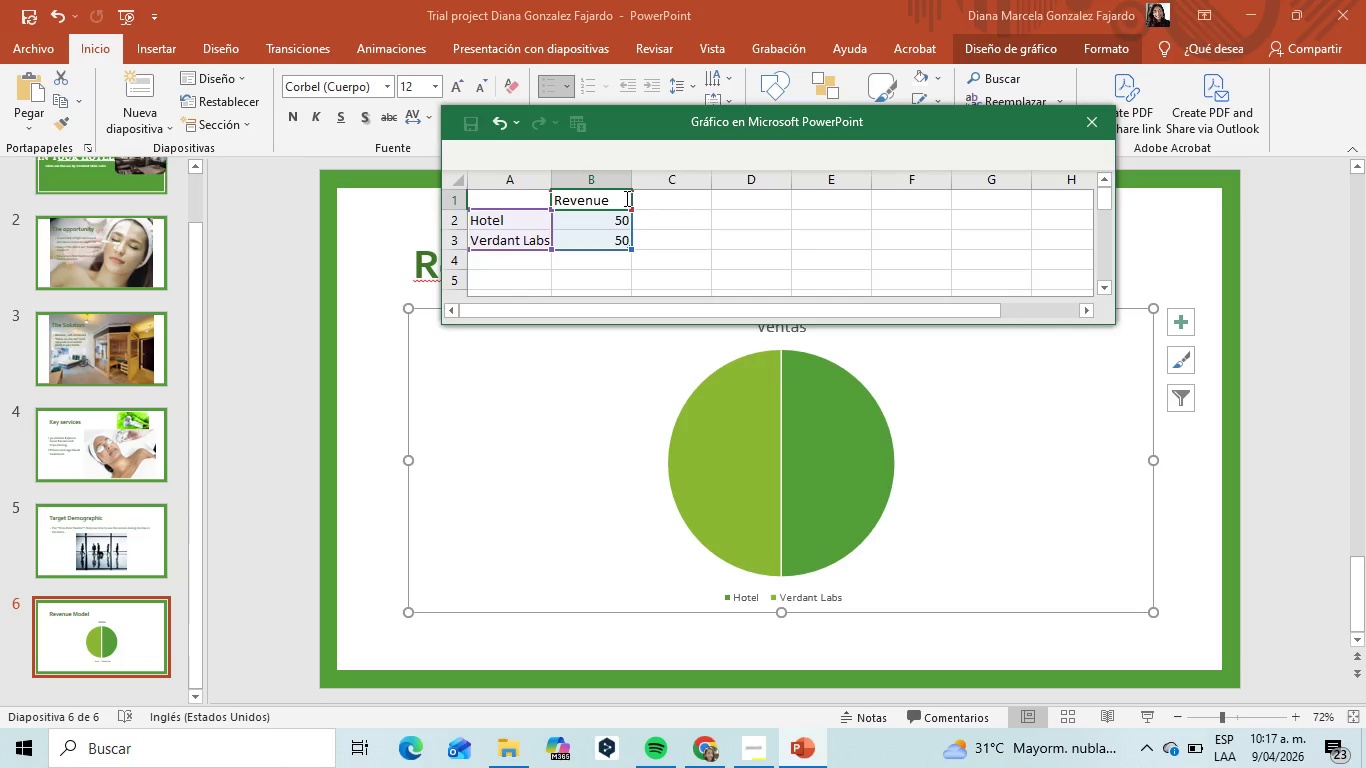 
key(Enter)
 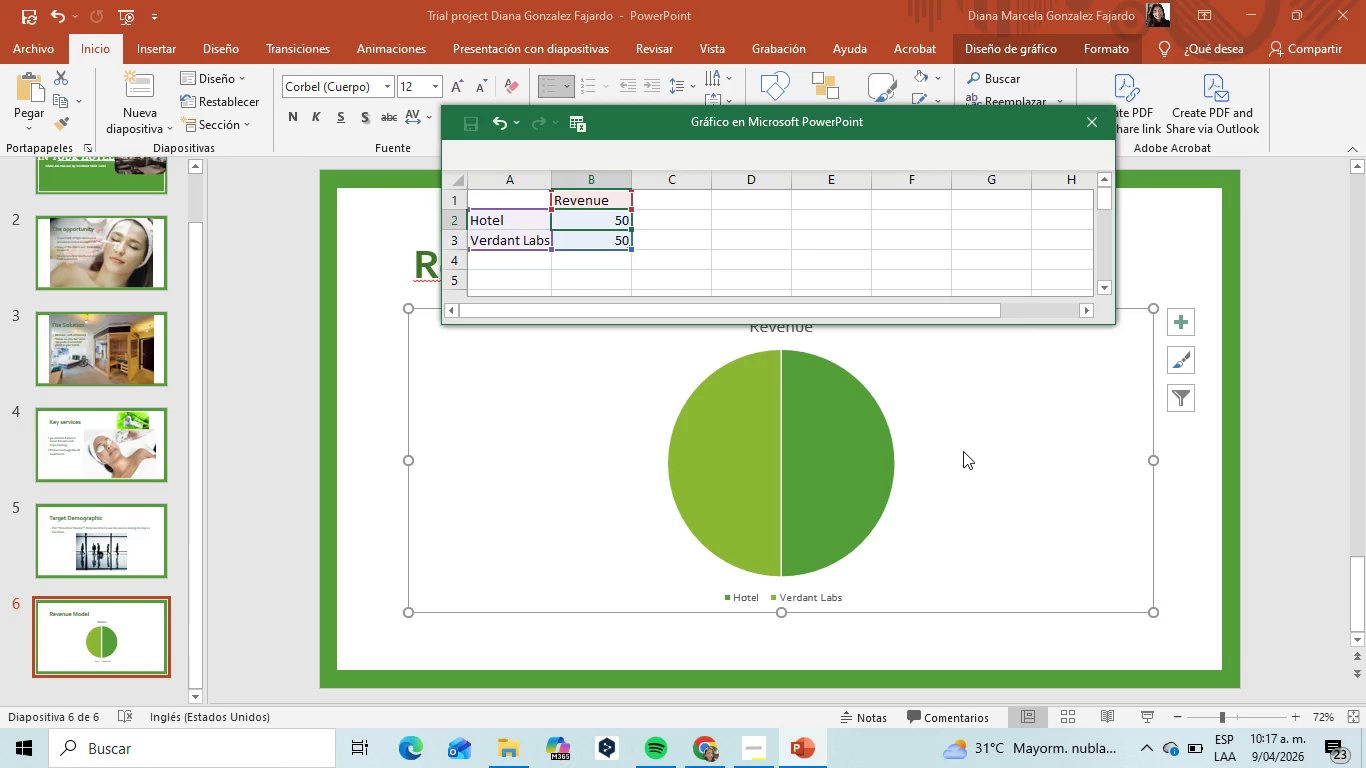 
left_click([963, 453])
 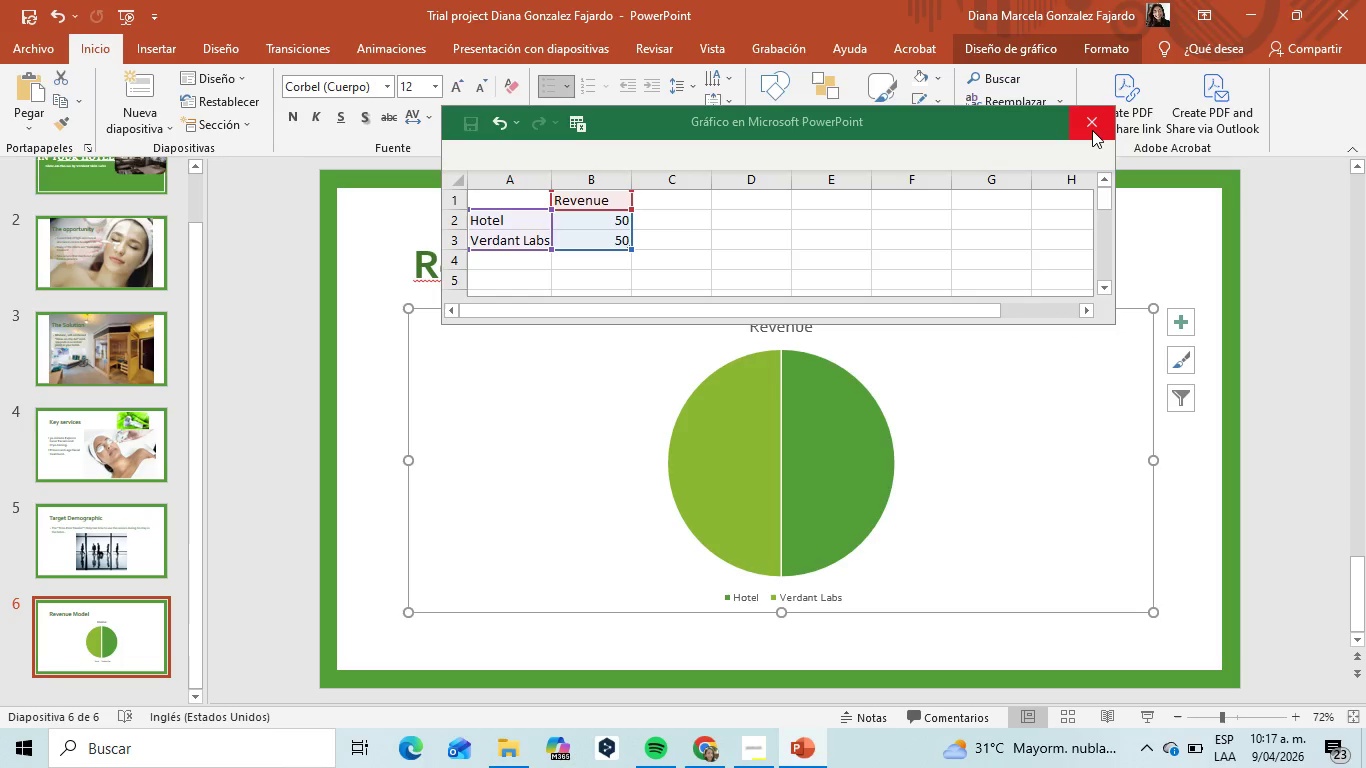 
left_click([1092, 130])
 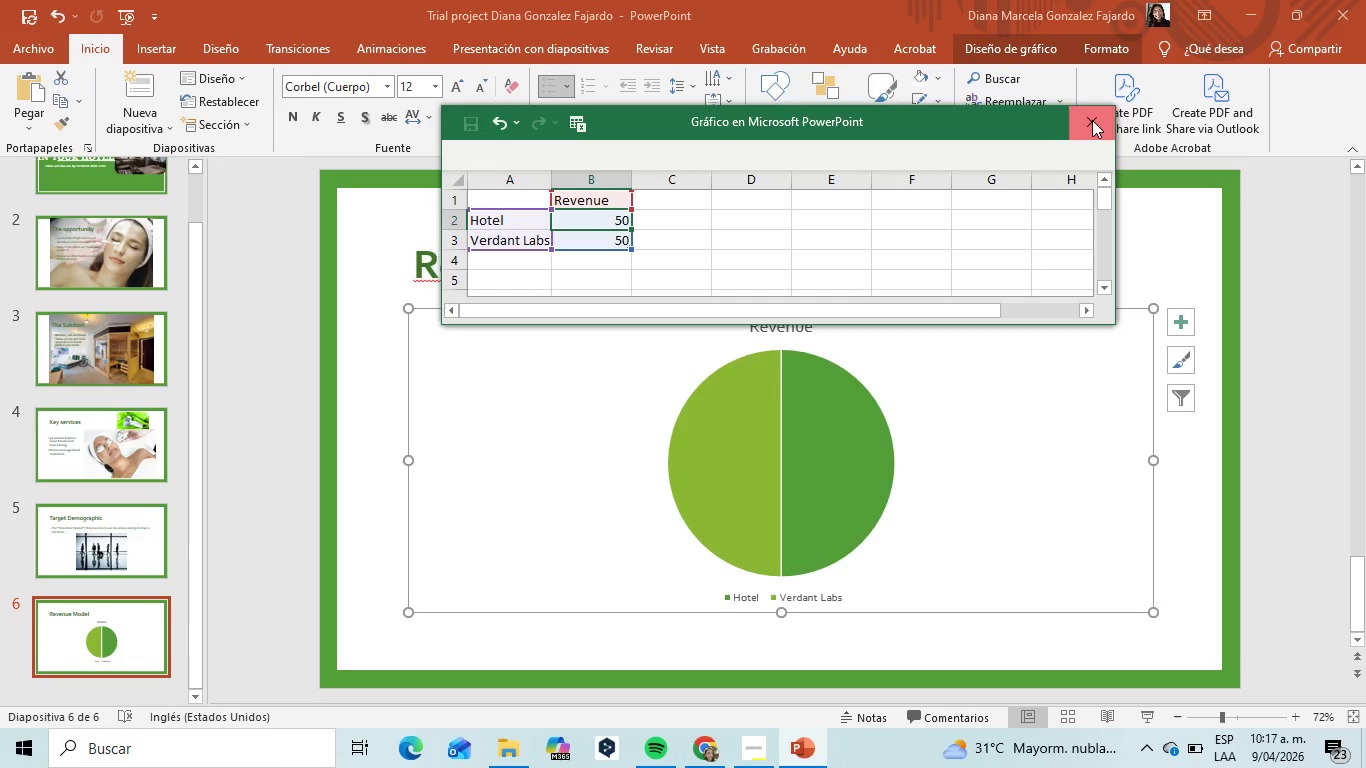 
left_click([1093, 118])
 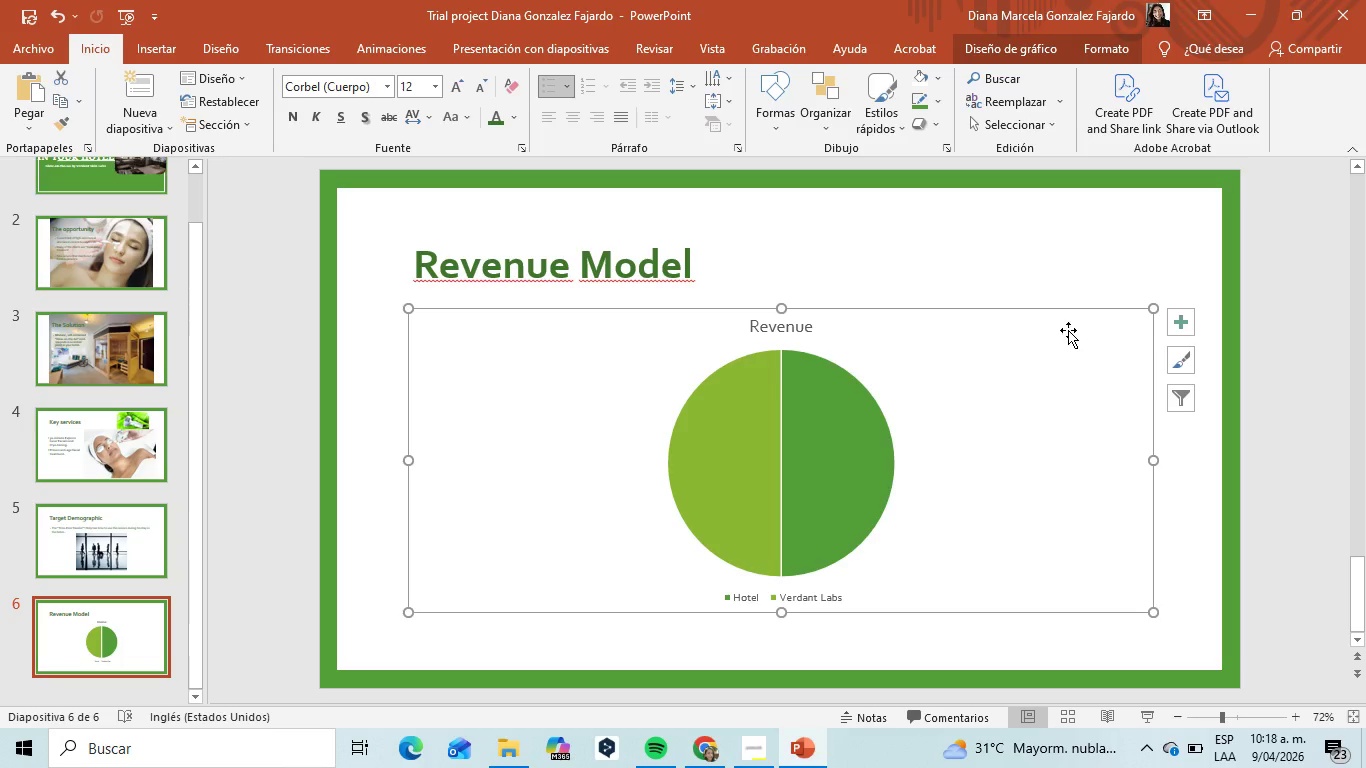 
wait(5.06)
 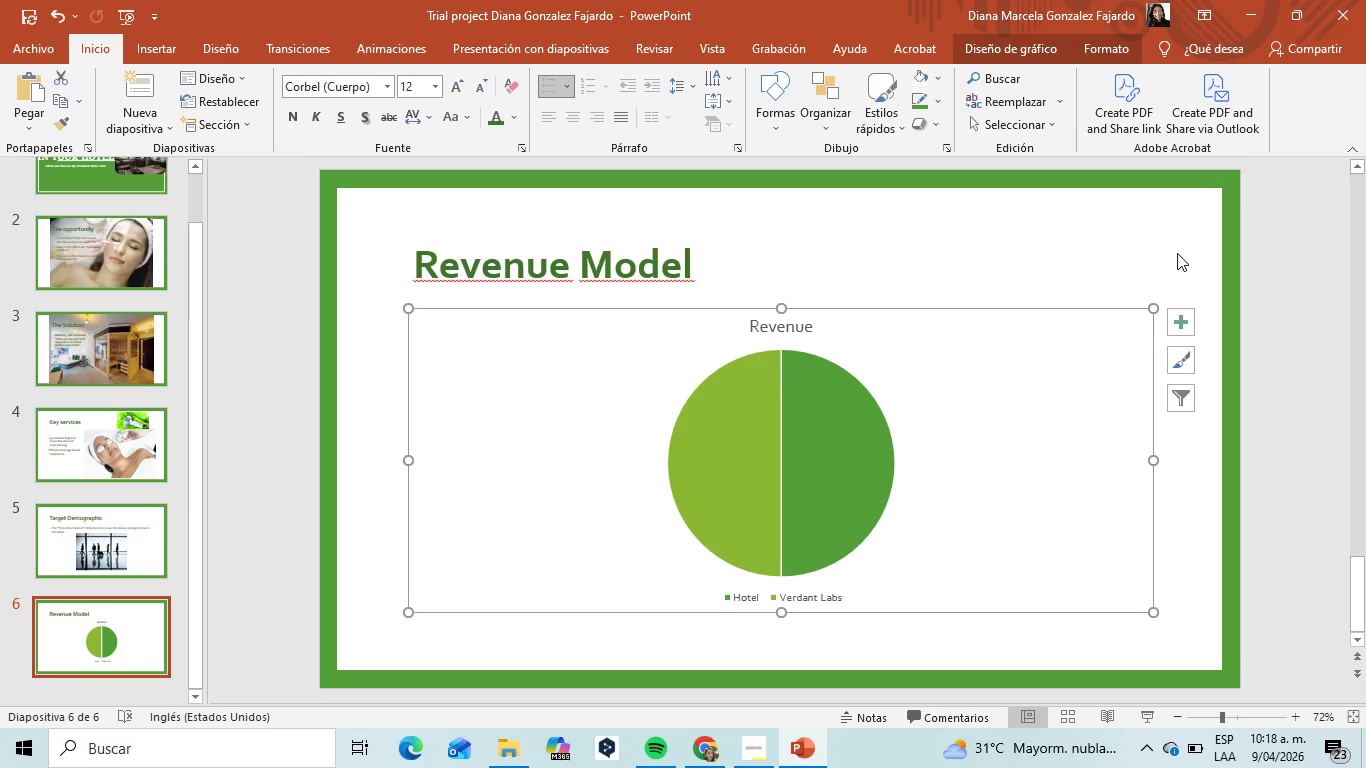 
double_click([786, 324])
 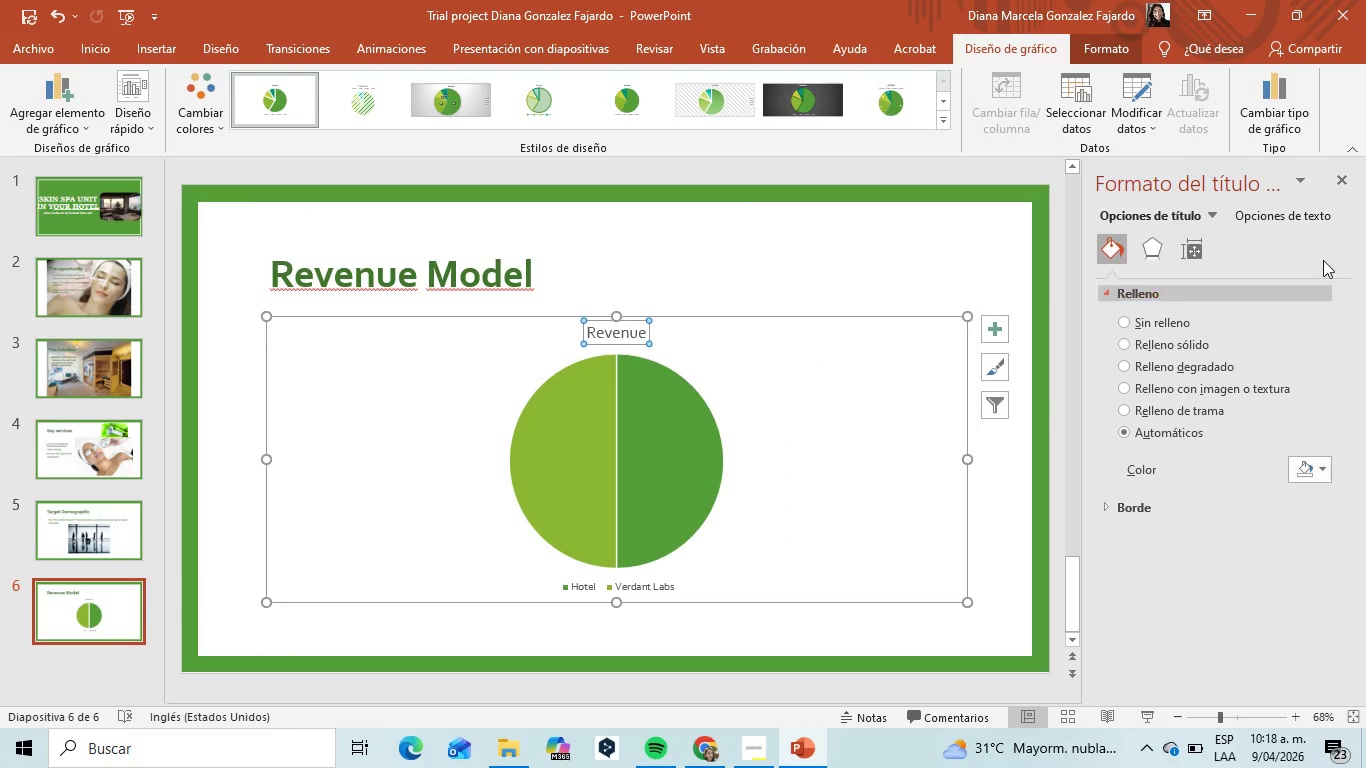 
left_click([1340, 185])
 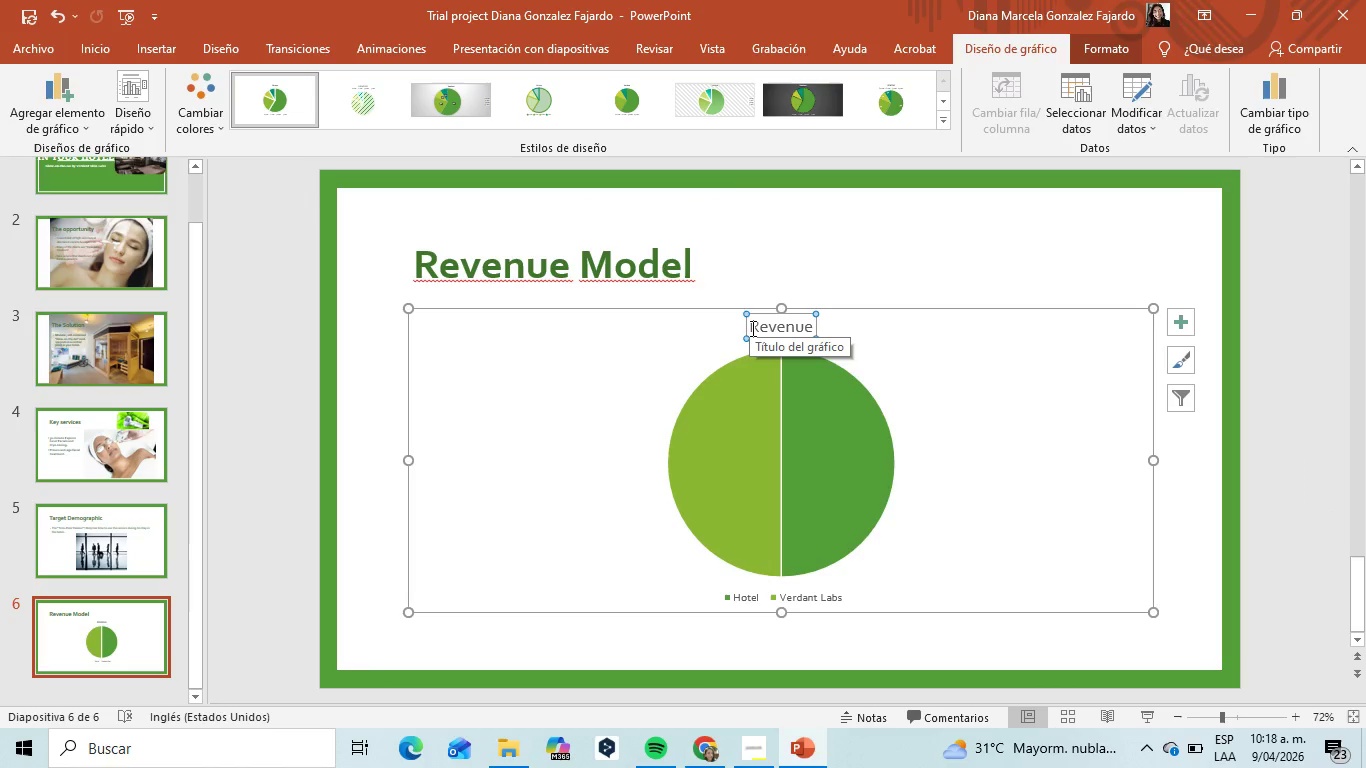 
left_click_drag(start_coordinate=[751, 328], to_coordinate=[840, 328])
 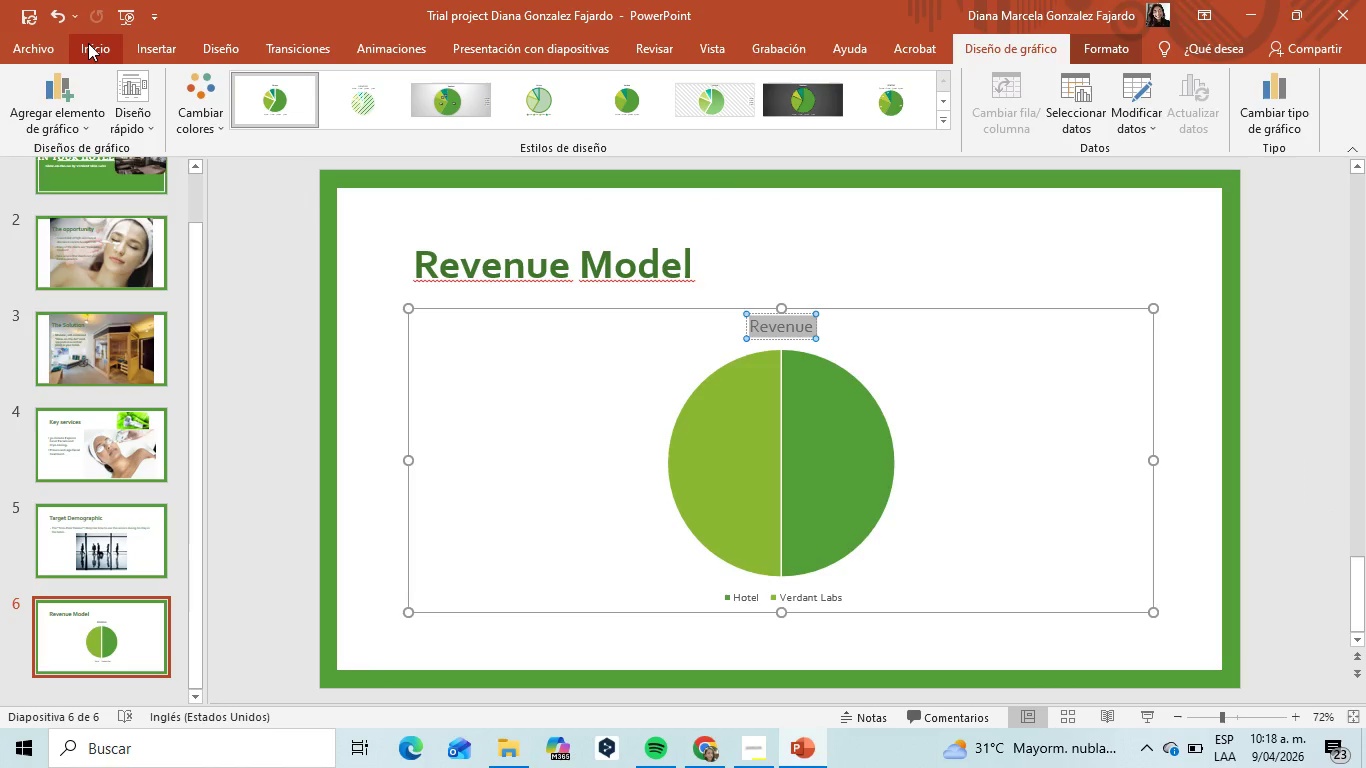 
left_click([88, 43])
 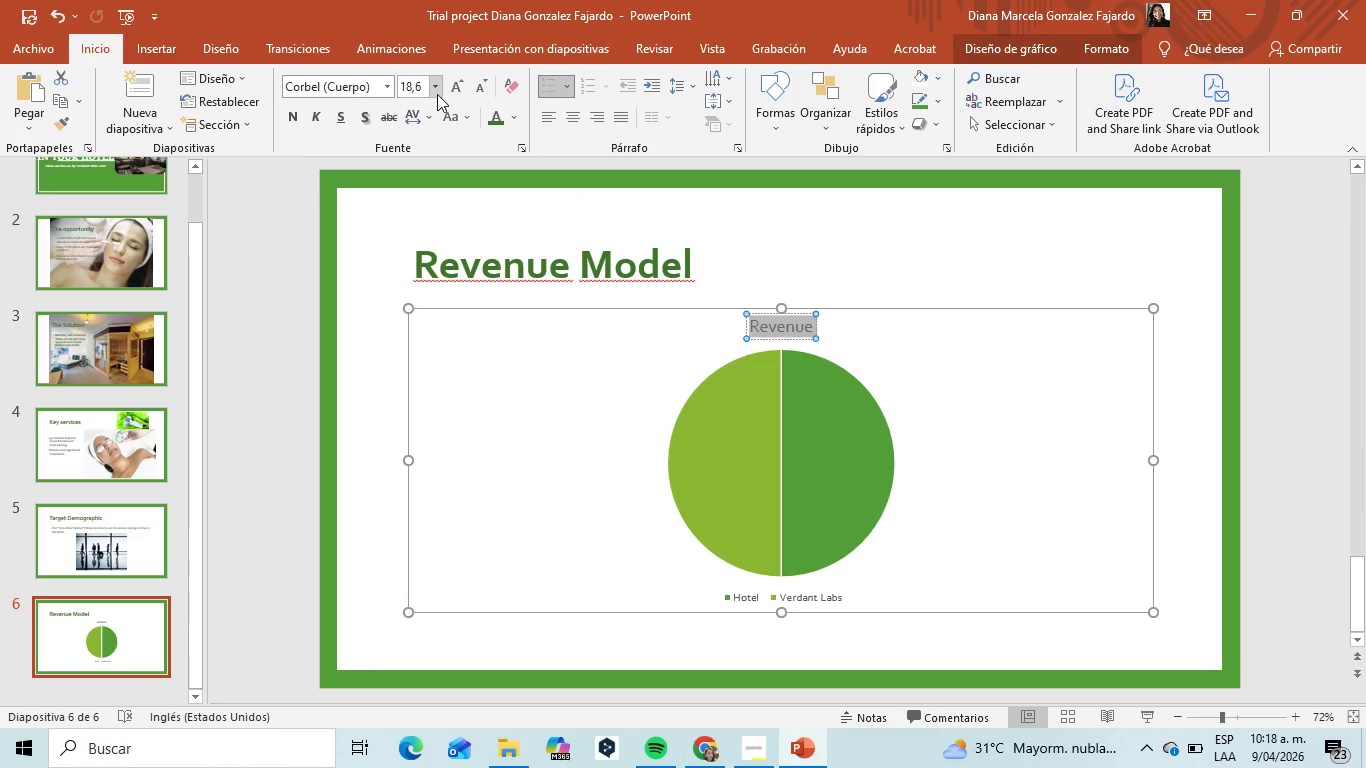 
left_click([437, 94])
 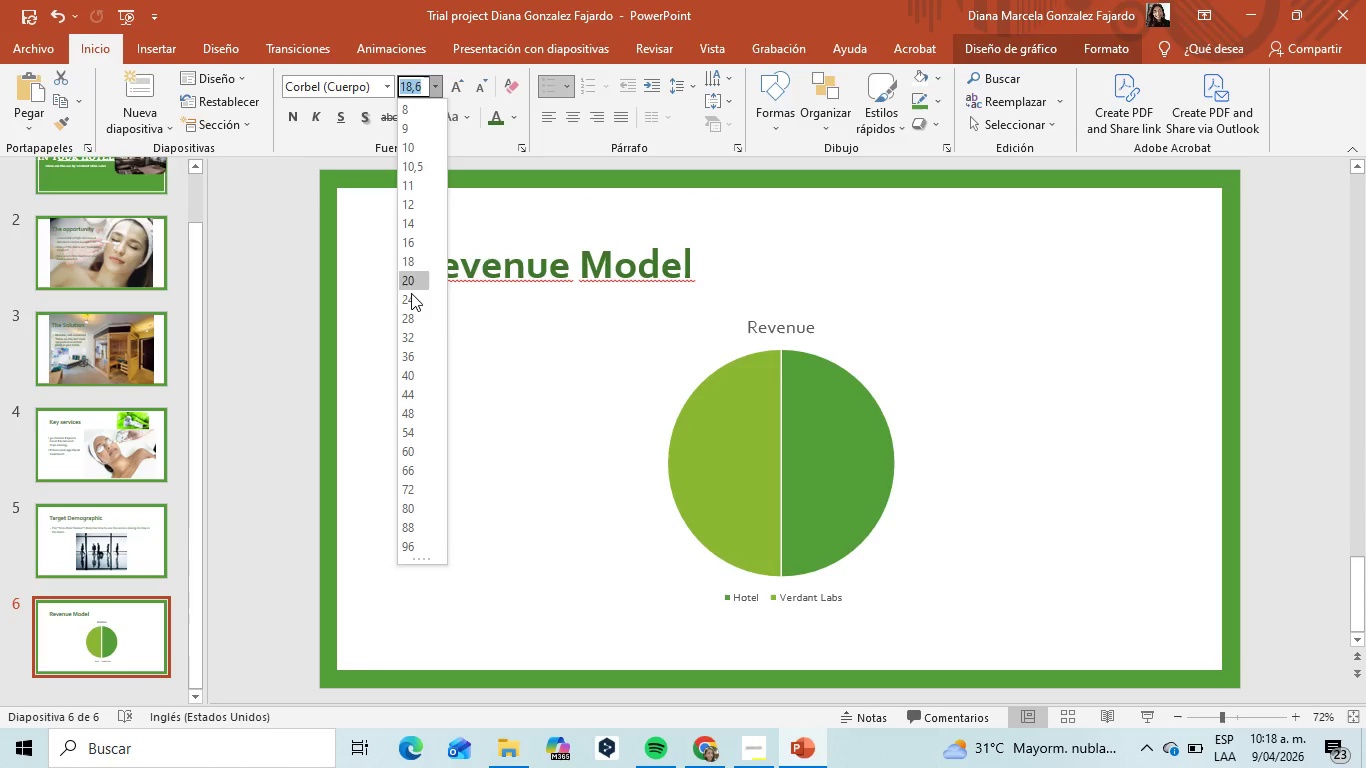 
left_click([413, 296])
 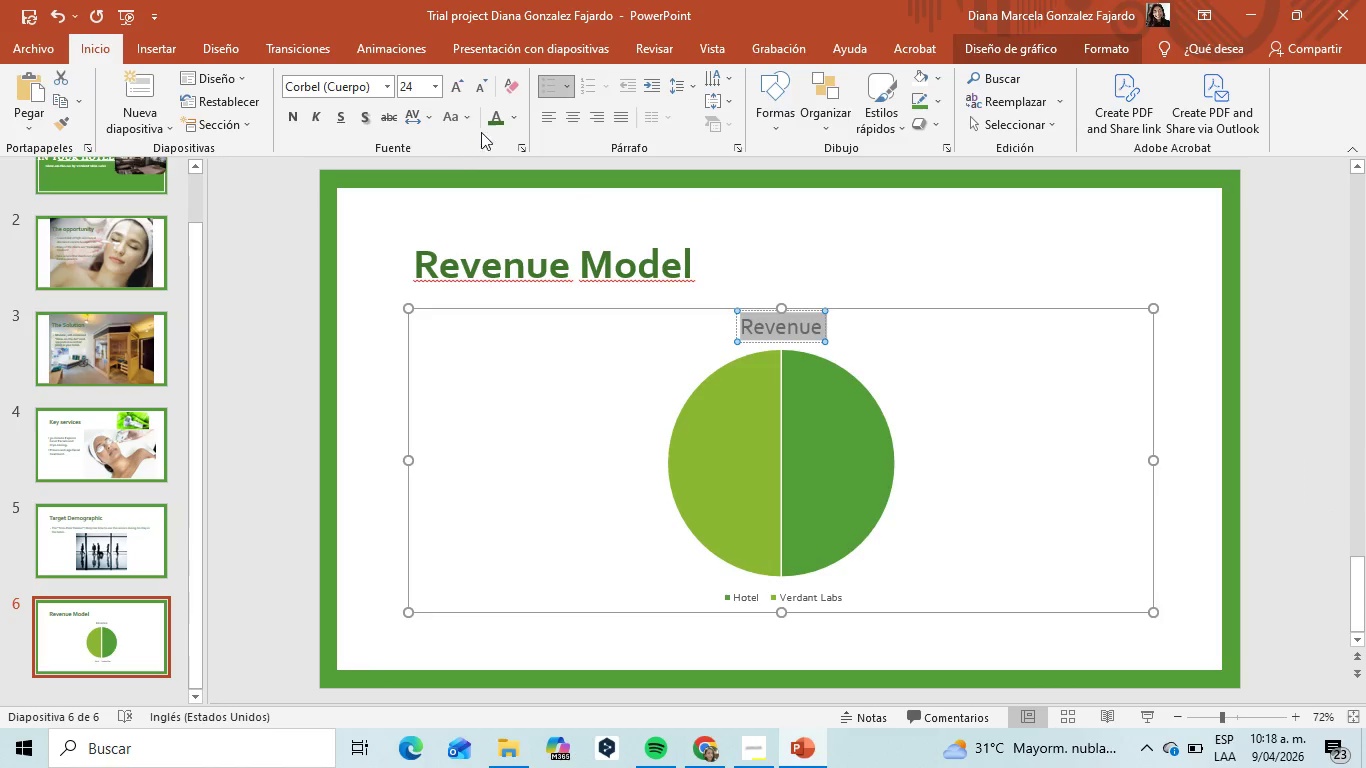 
left_click([493, 122])
 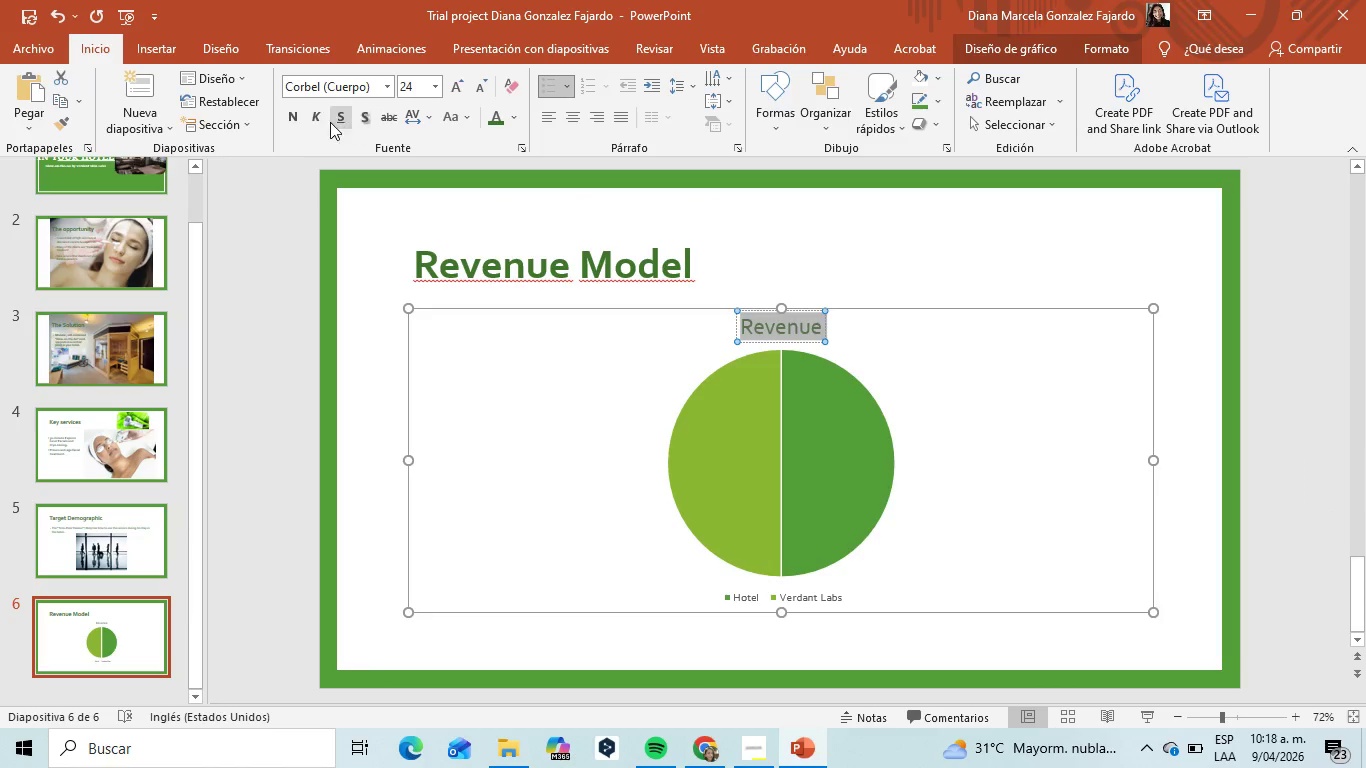 
left_click([302, 122])
 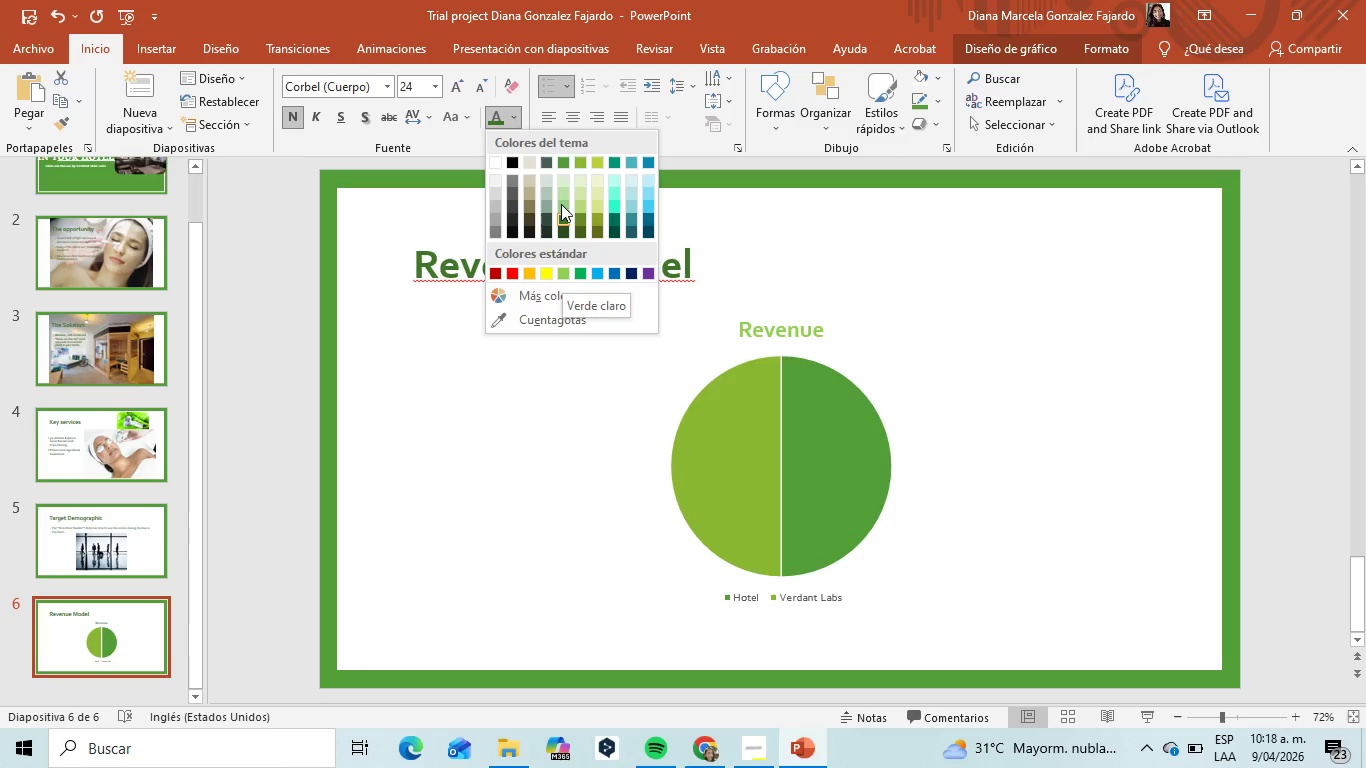 
wait(6.92)
 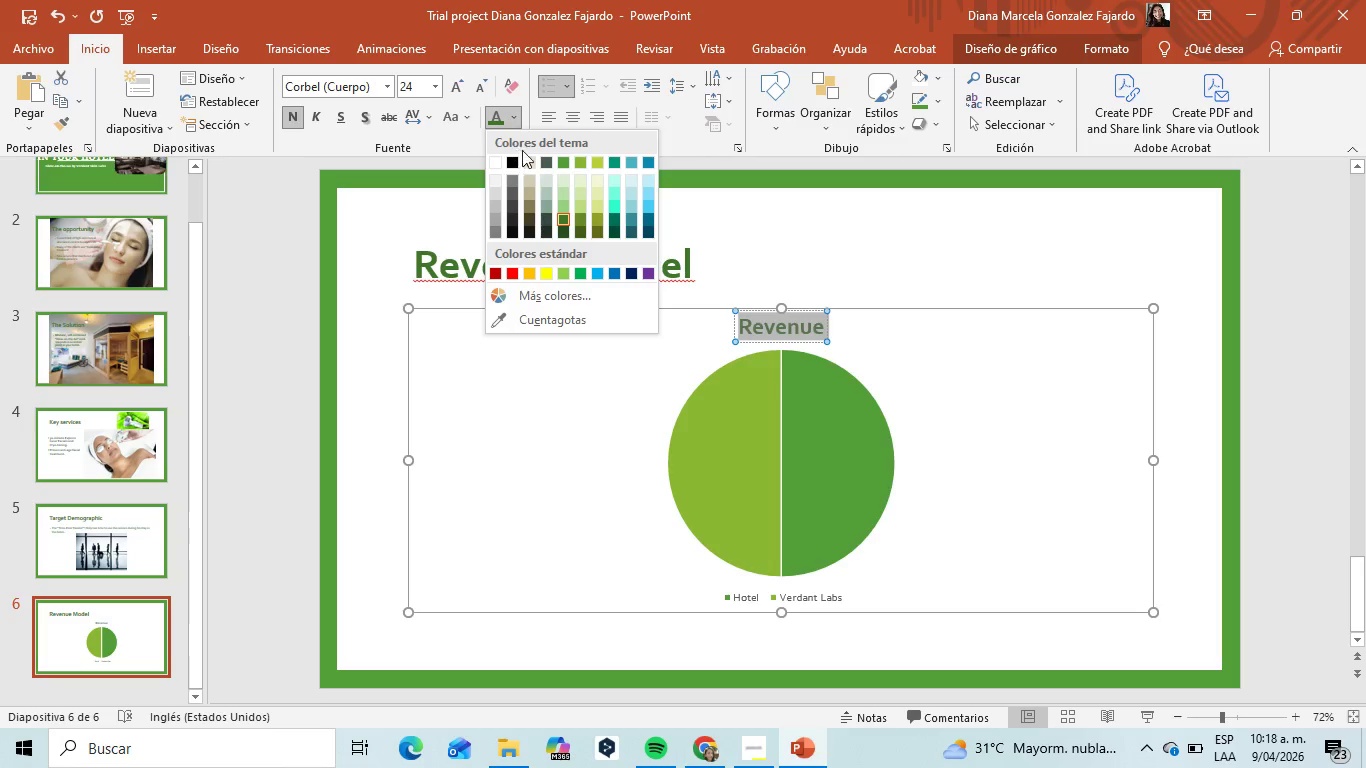 
left_click([1021, 340])
 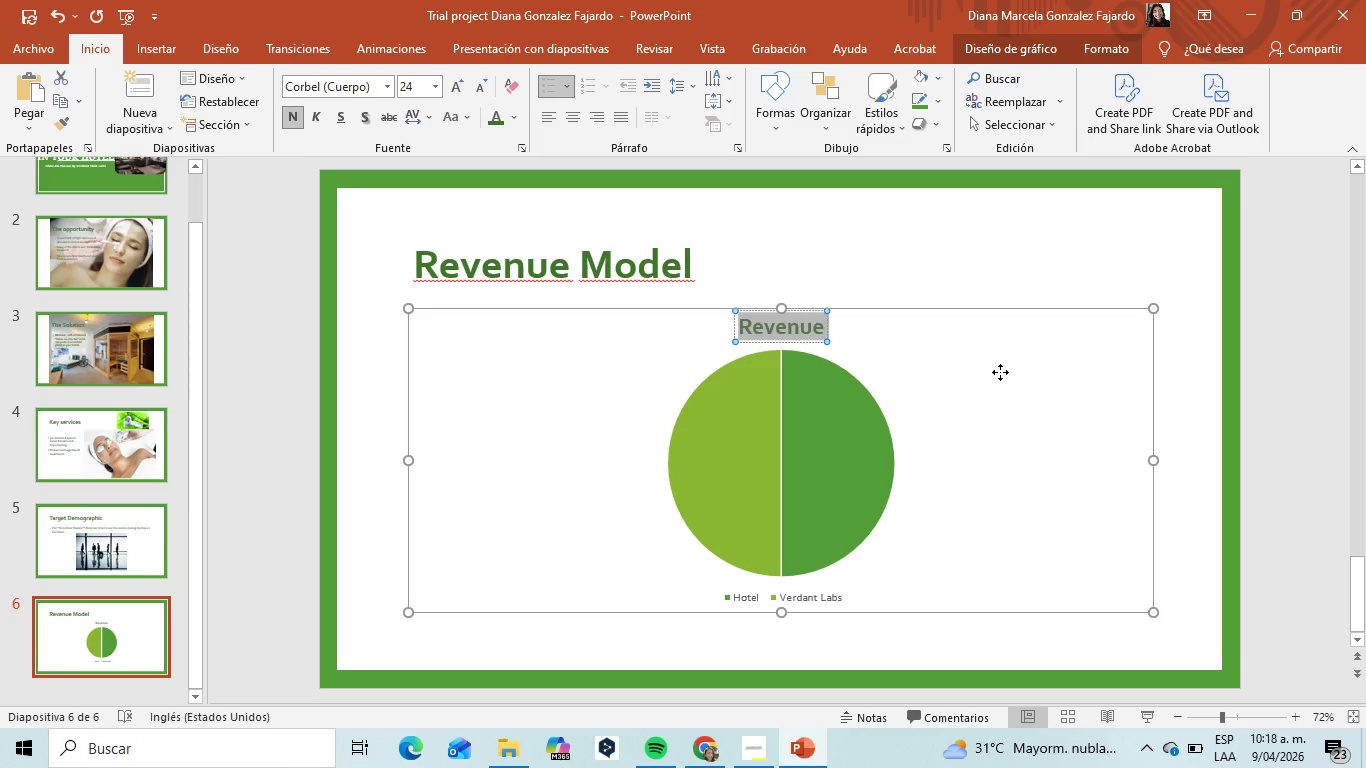 
left_click([1000, 372])
 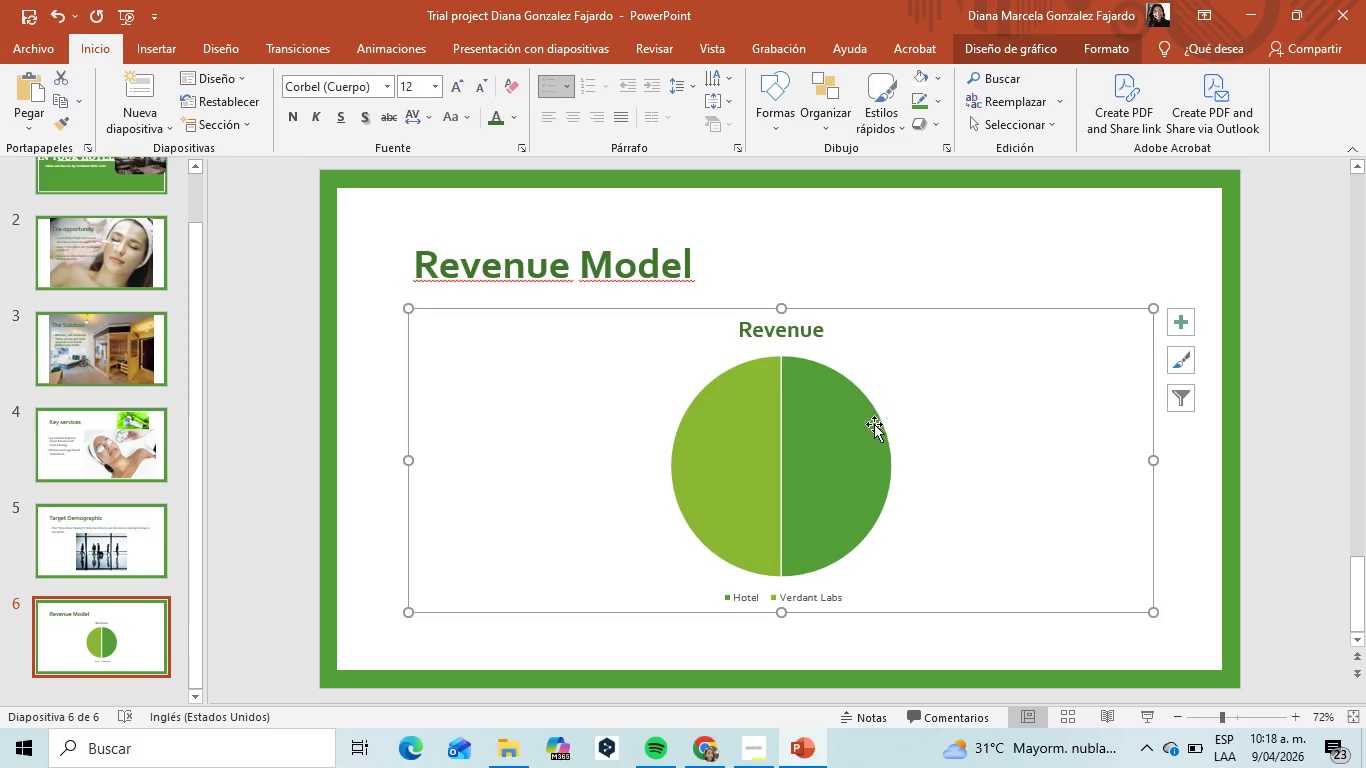 
double_click([856, 435])
 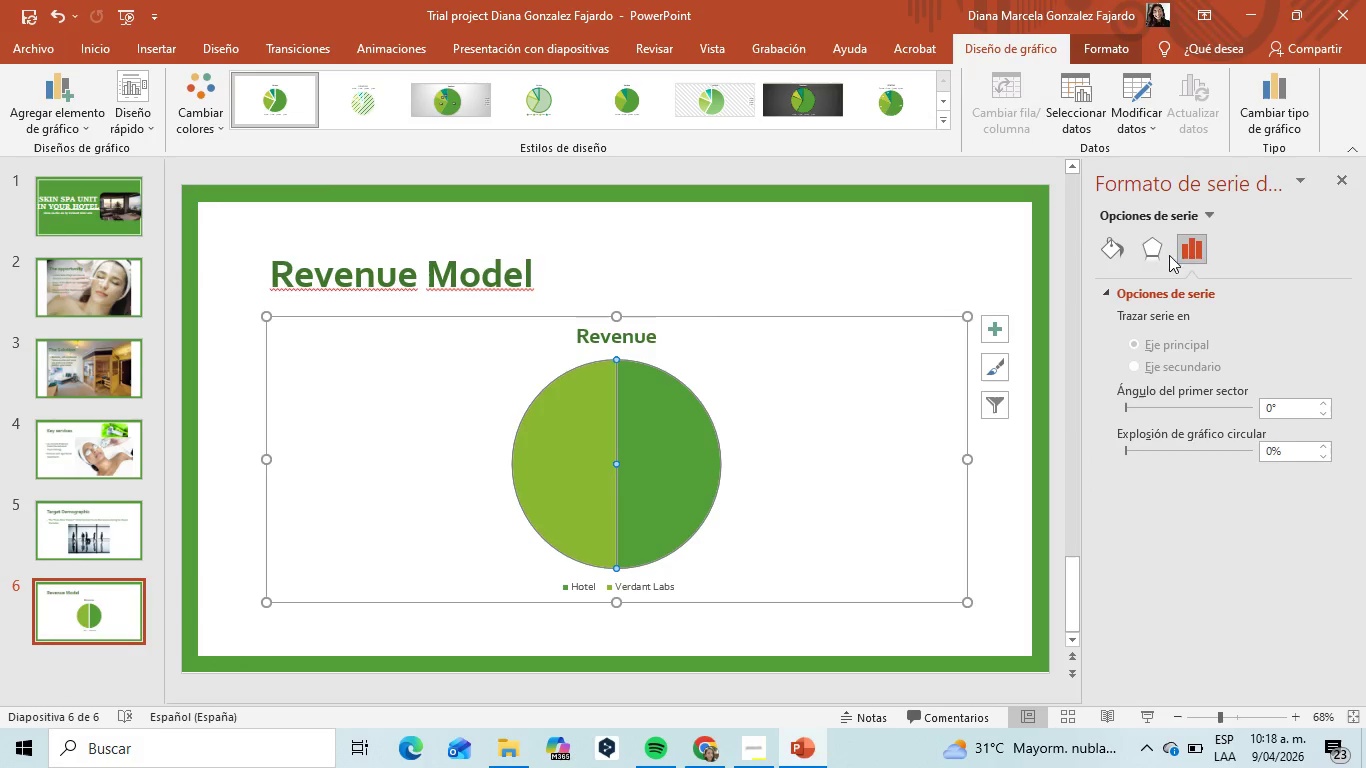 
left_click([1118, 254])
 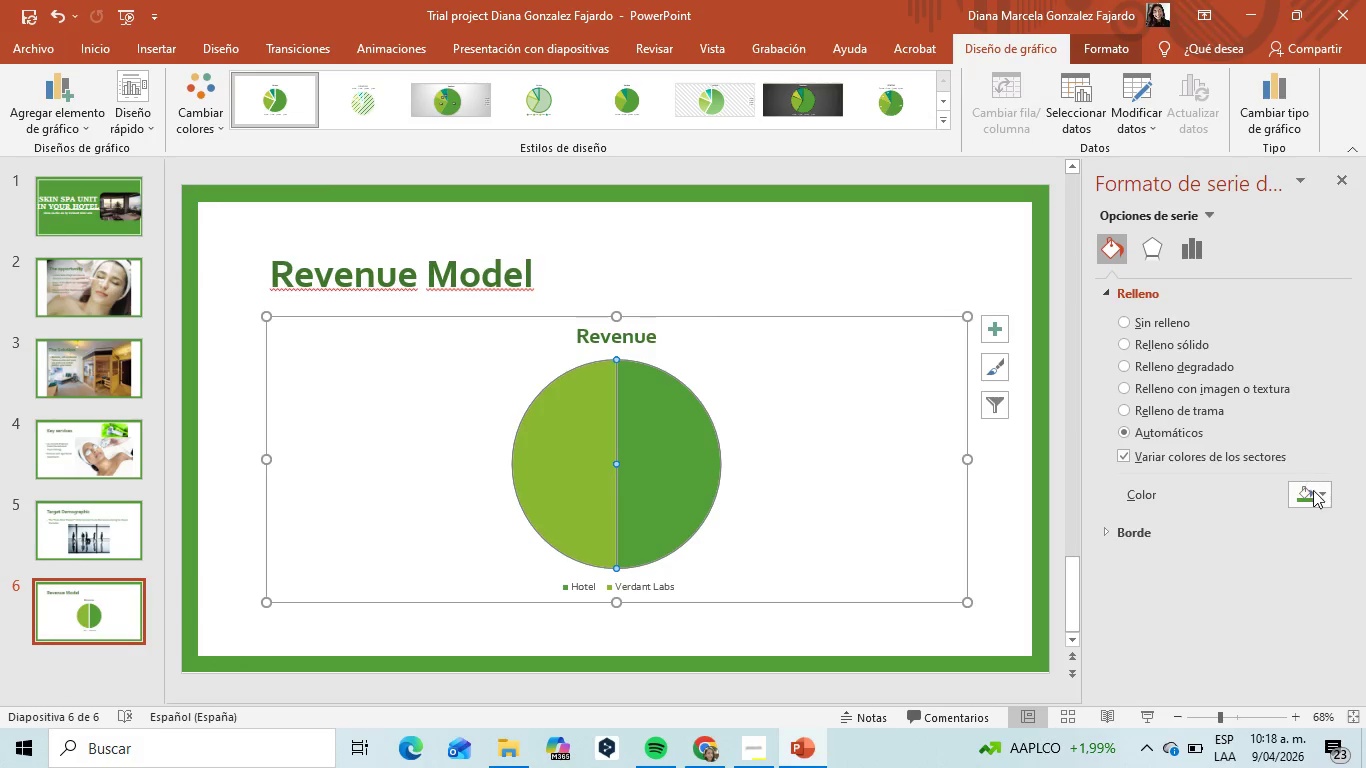 
left_click([1324, 503])
 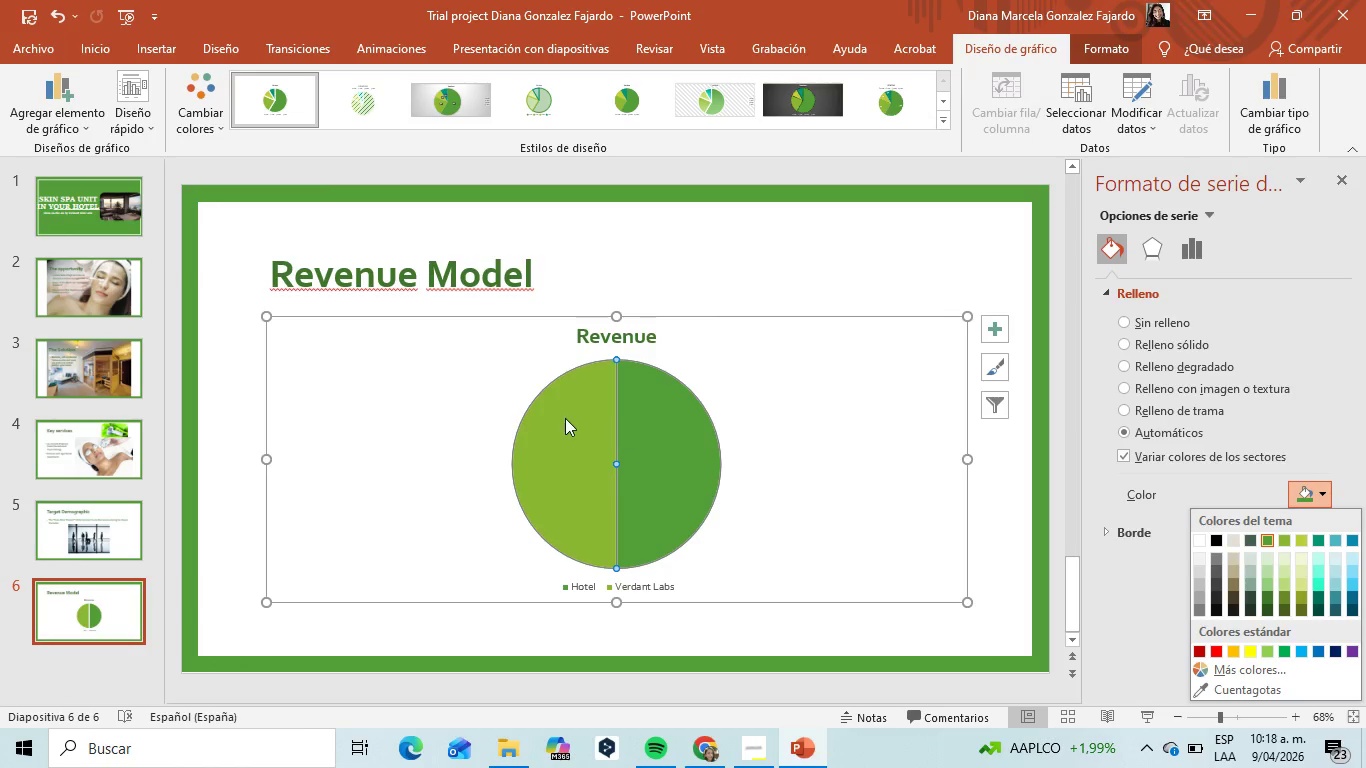 
double_click([568, 429])
 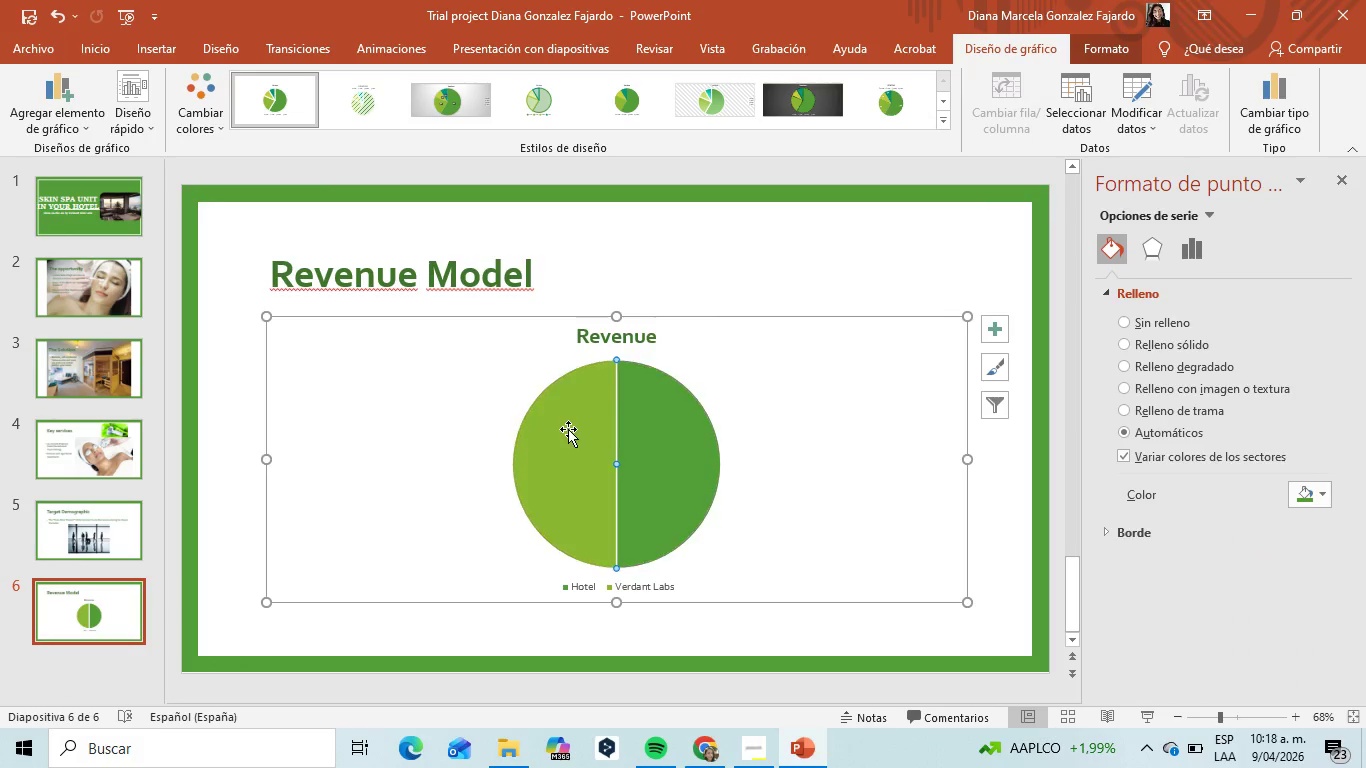 
triple_click([568, 429])
 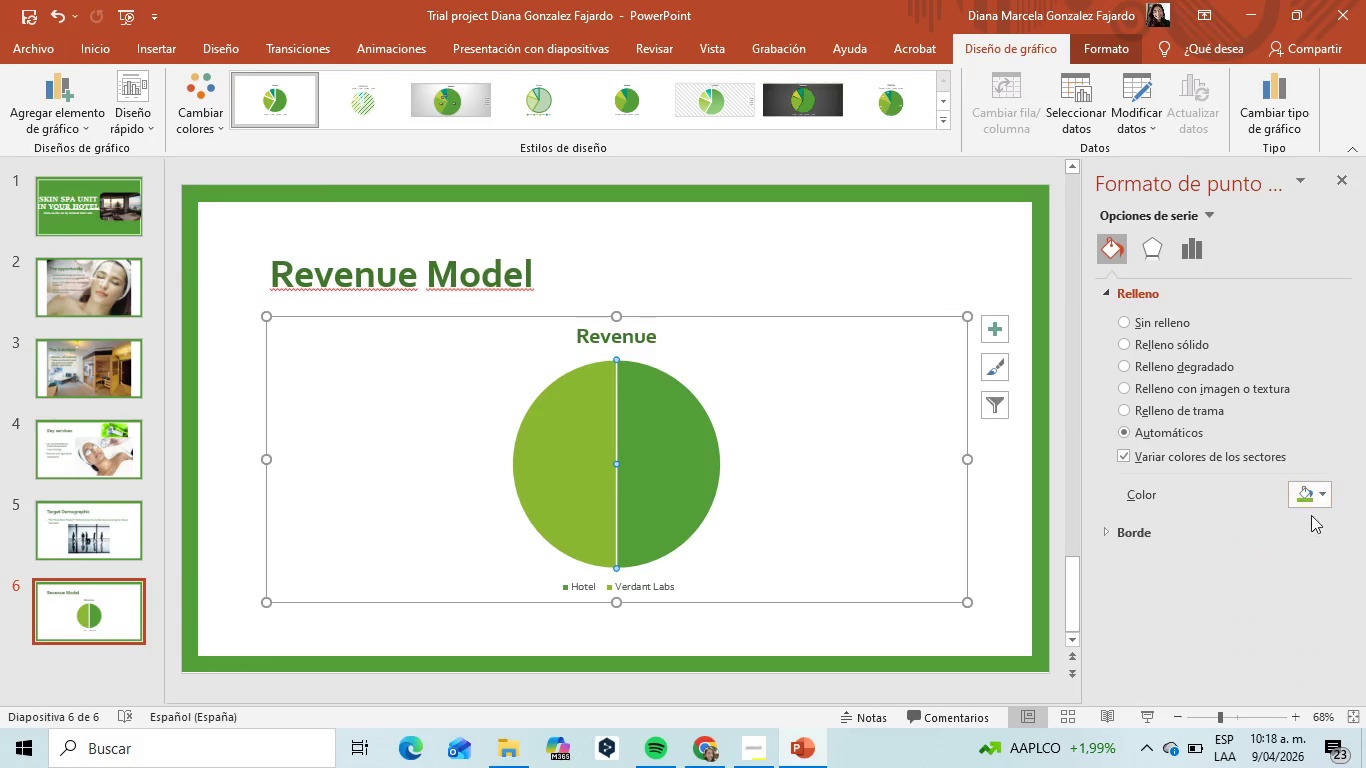 
left_click([1320, 499])
 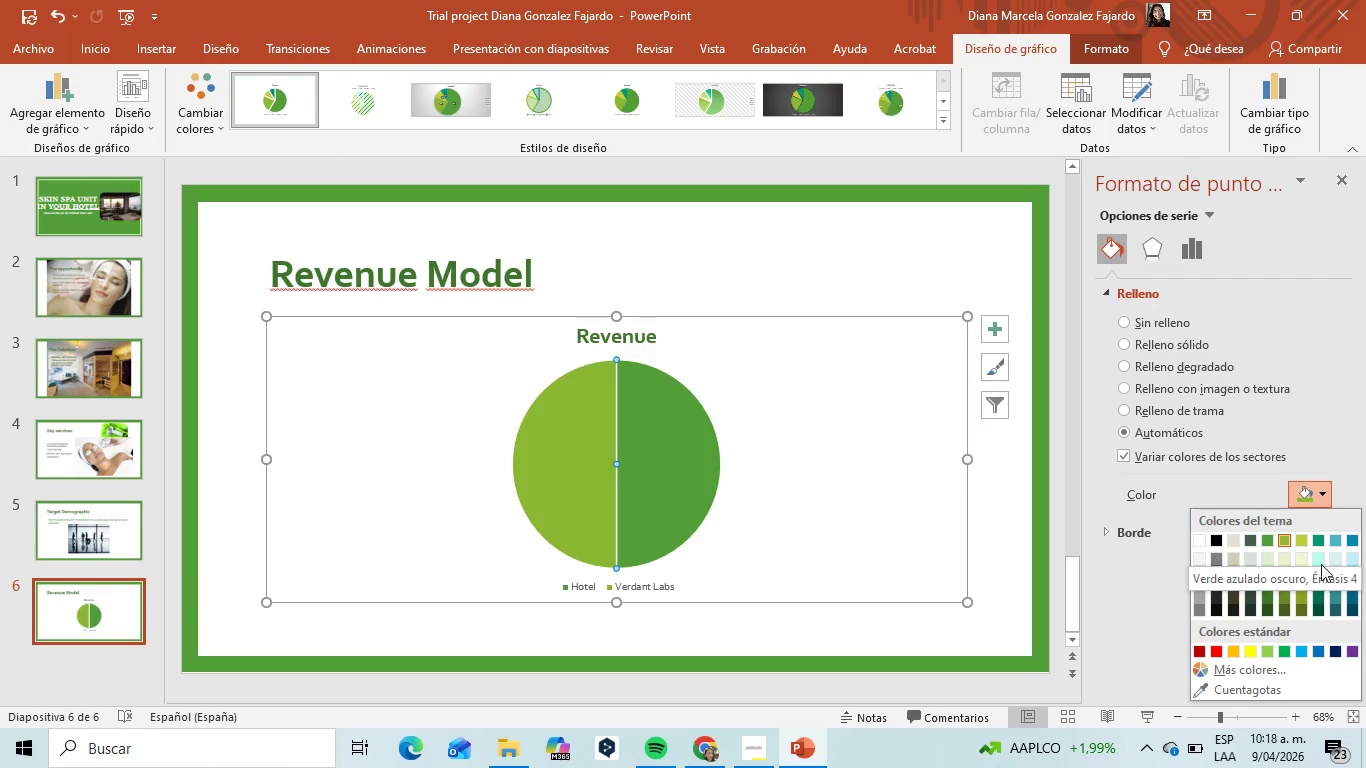 
left_click([1335, 536])
 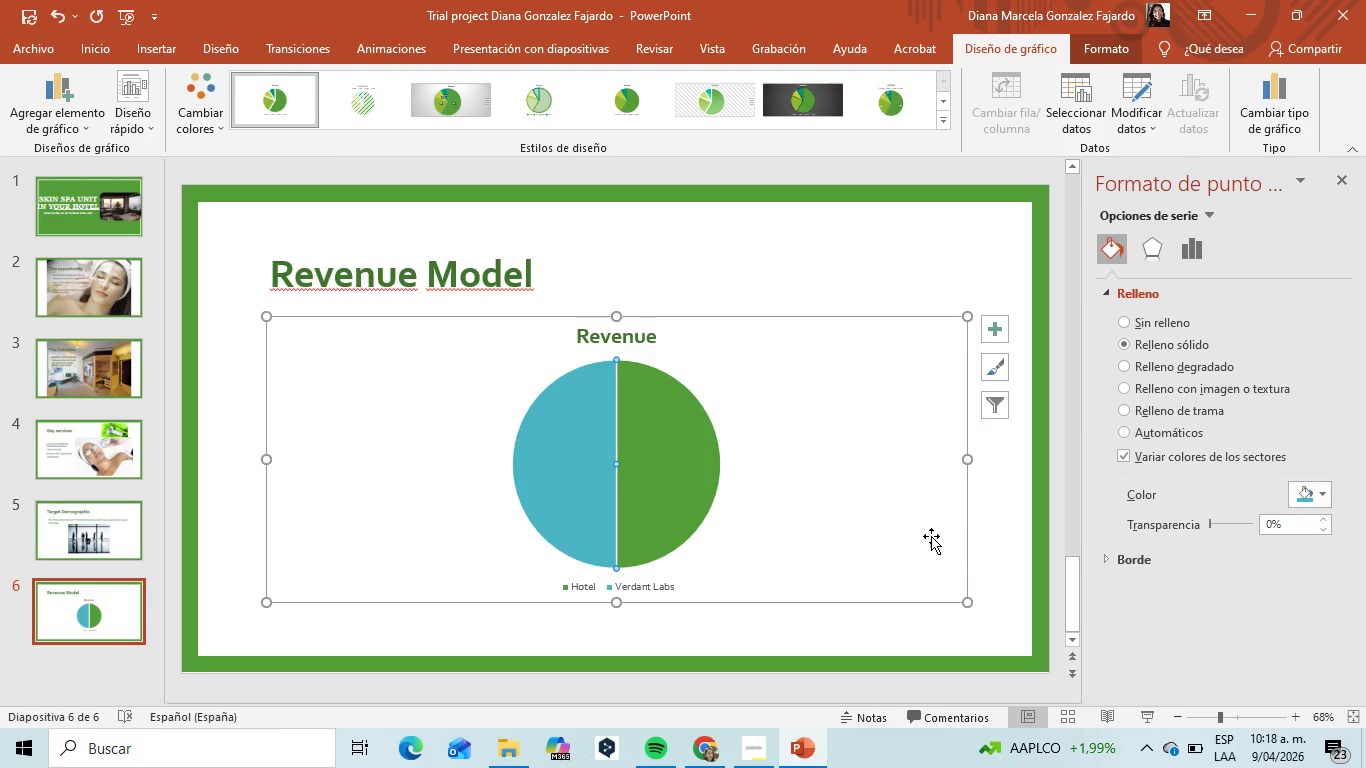 
left_click([888, 536])
 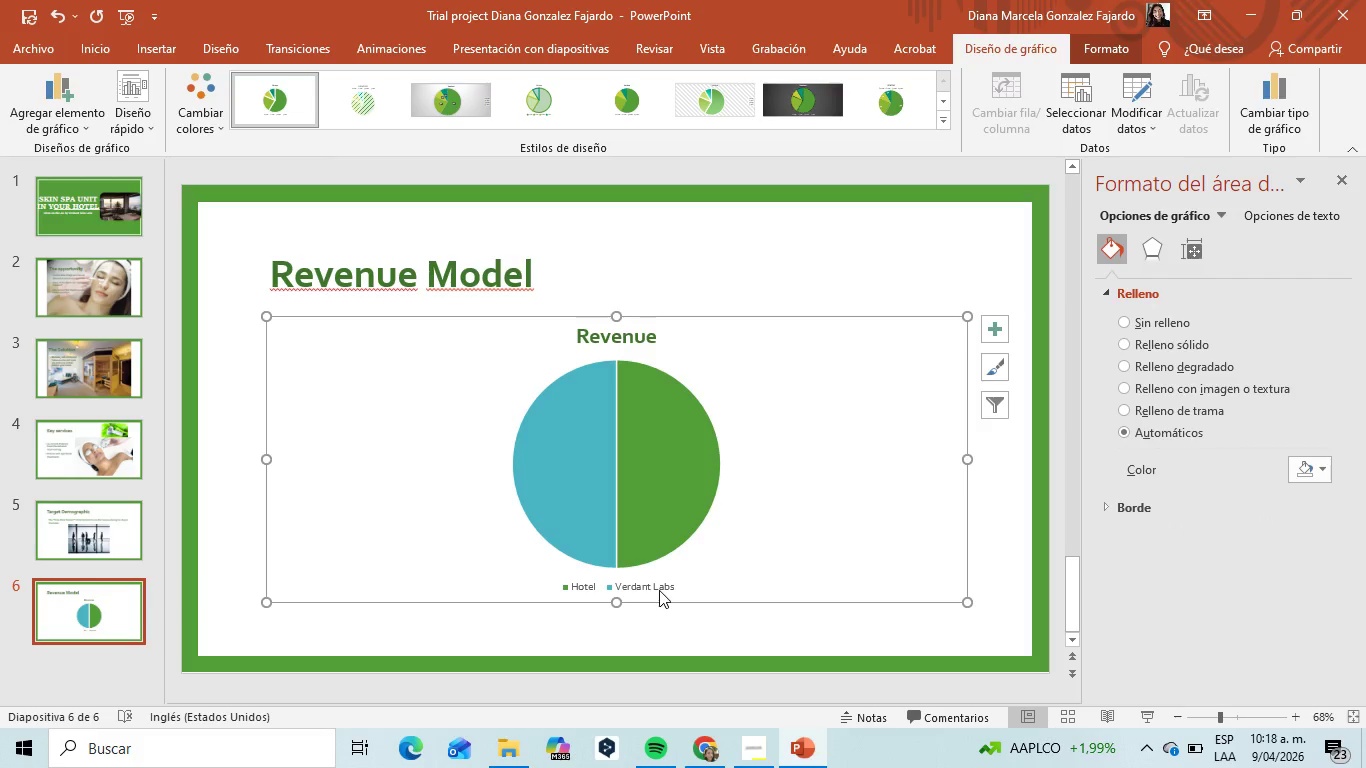 
double_click([660, 588])
 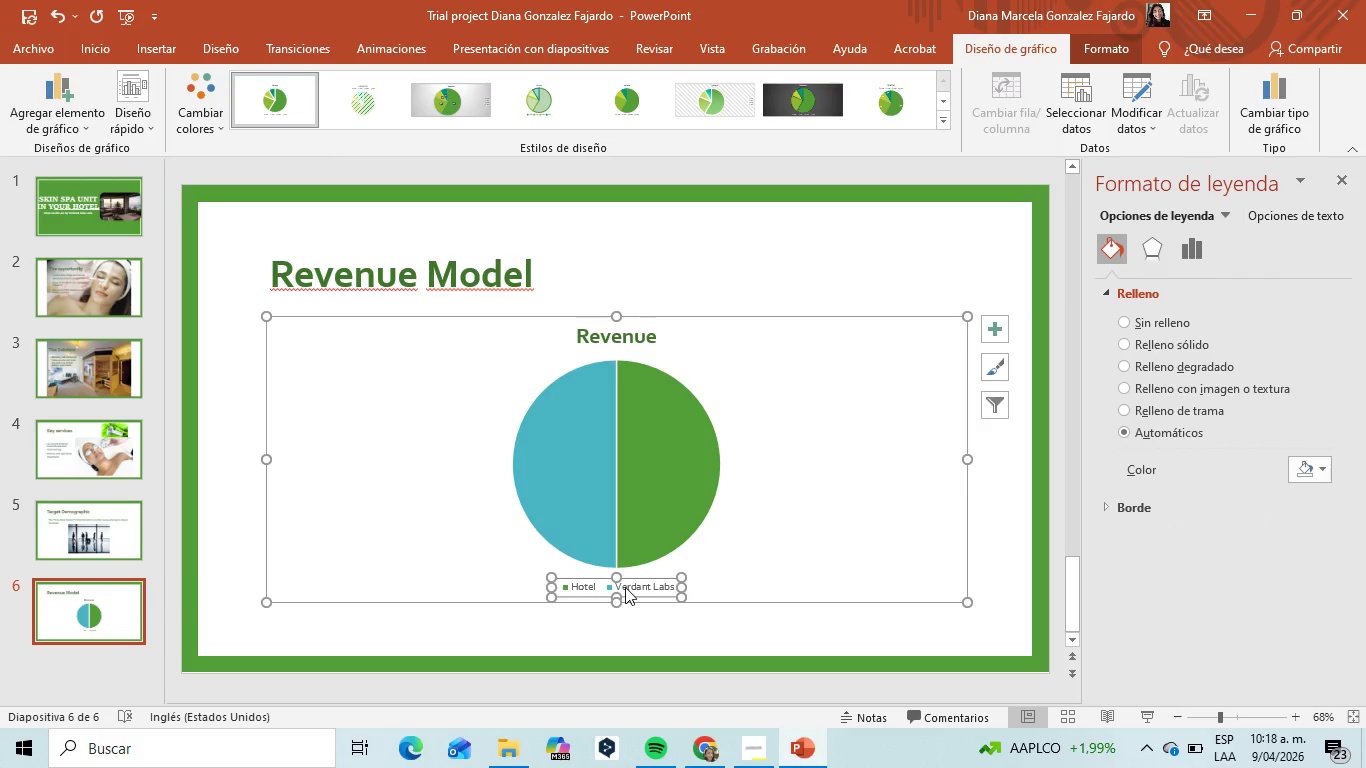 
left_click([614, 587])
 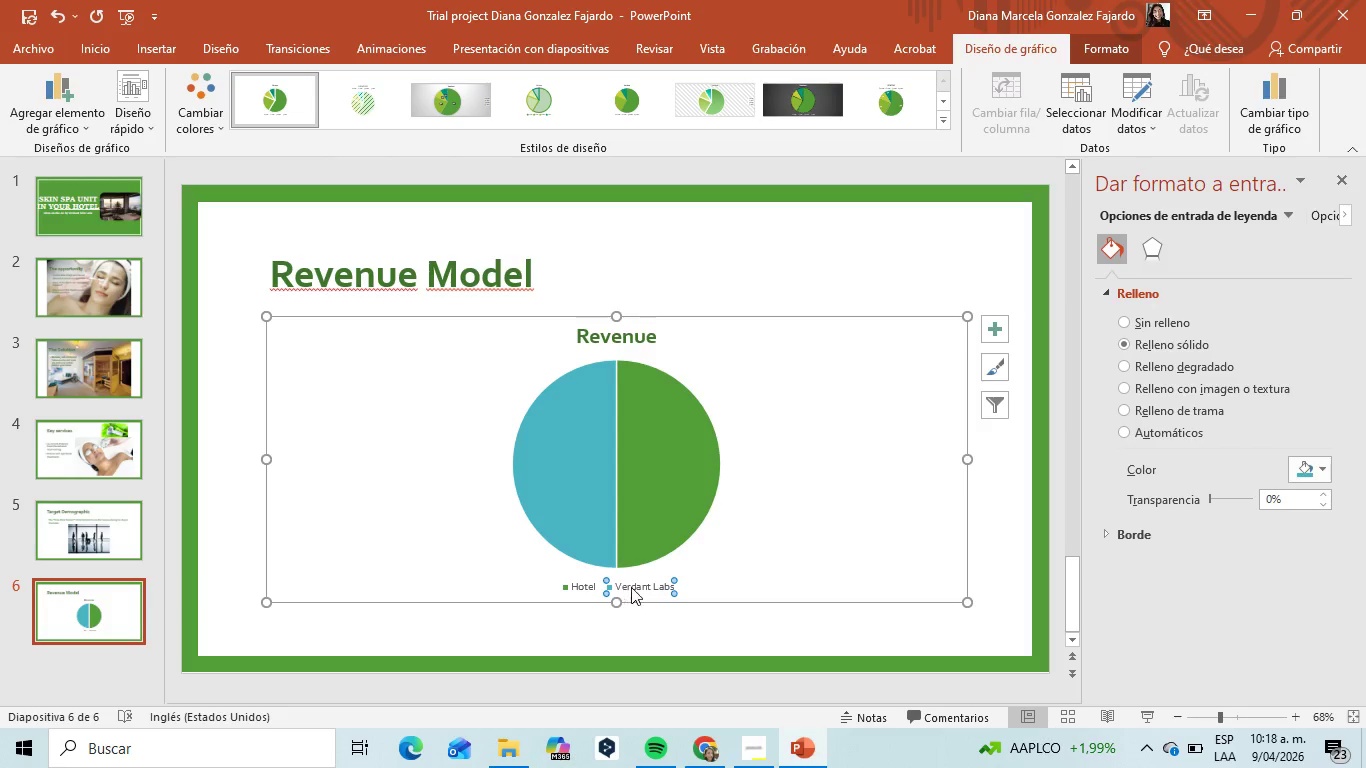 
left_click([631, 586])
 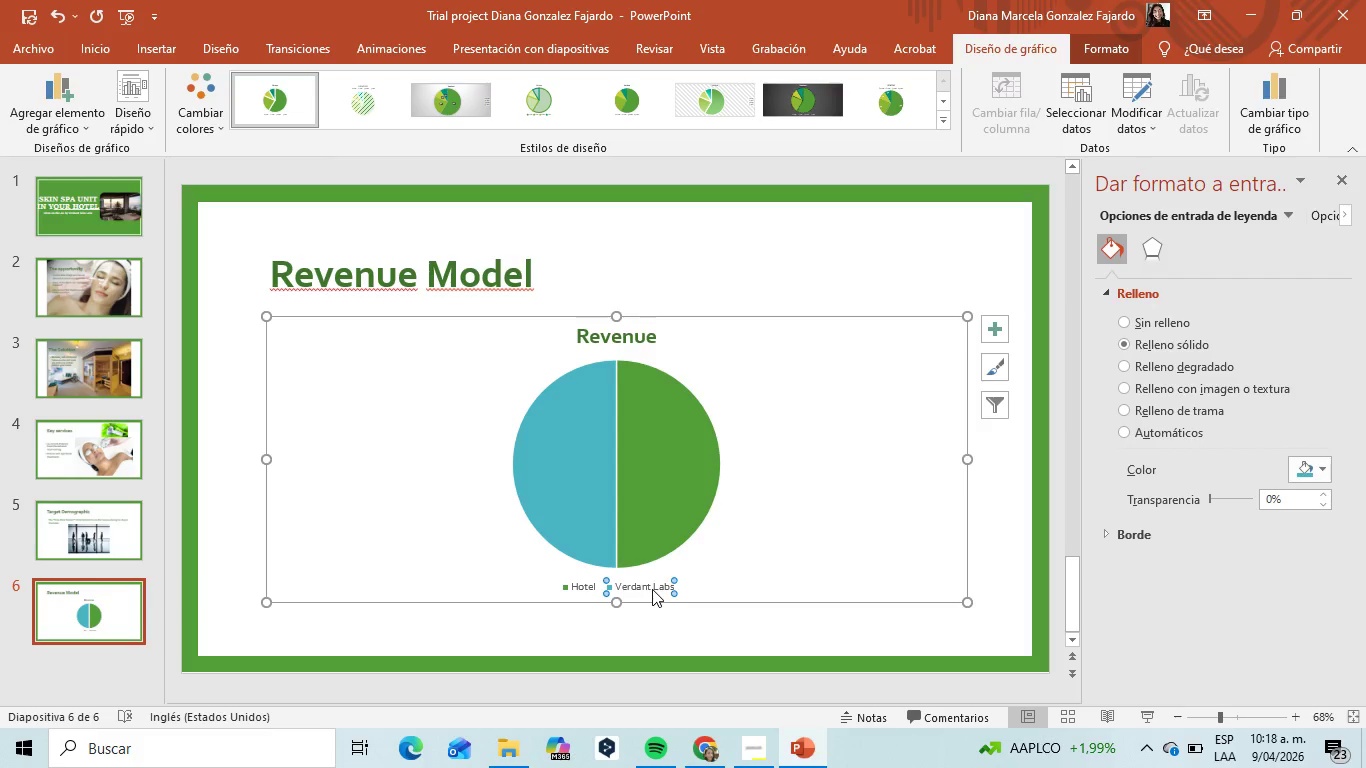 
double_click([641, 459])
 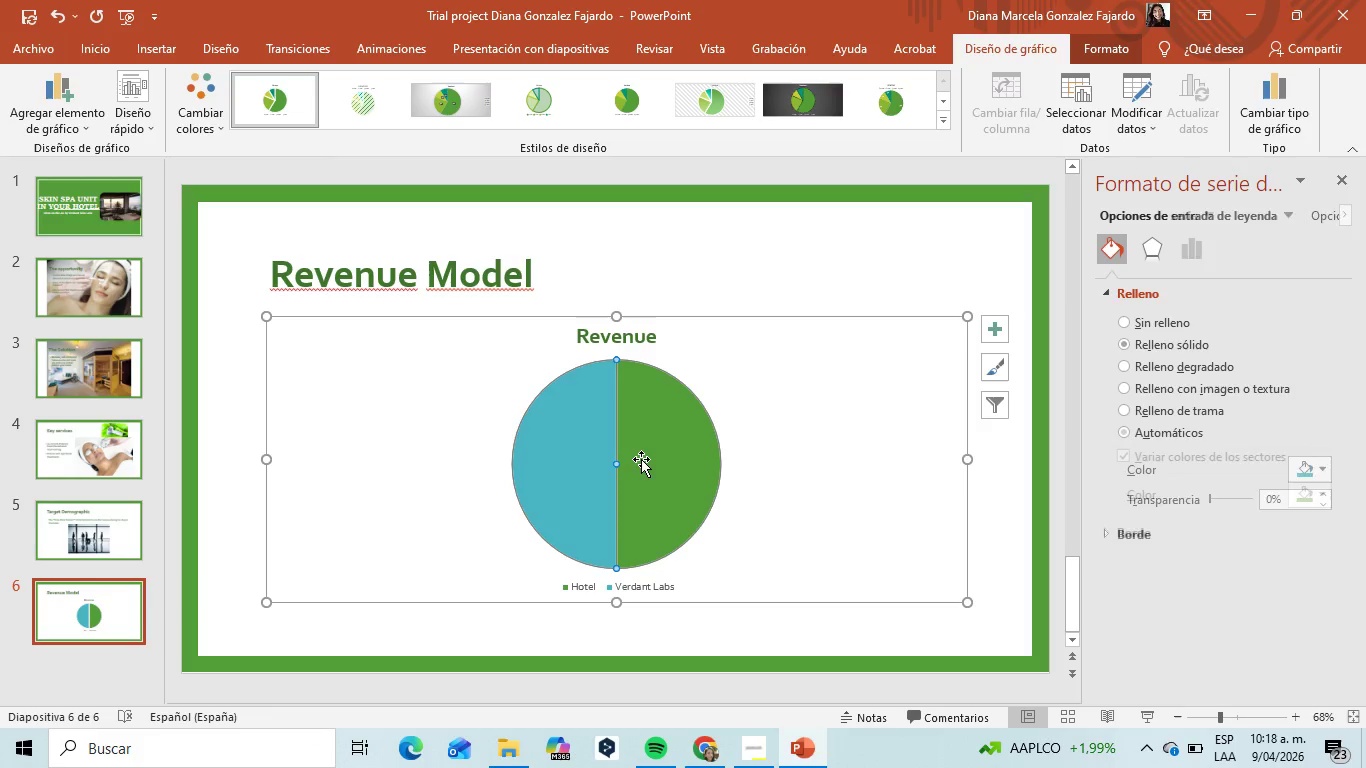 
triple_click([641, 459])
 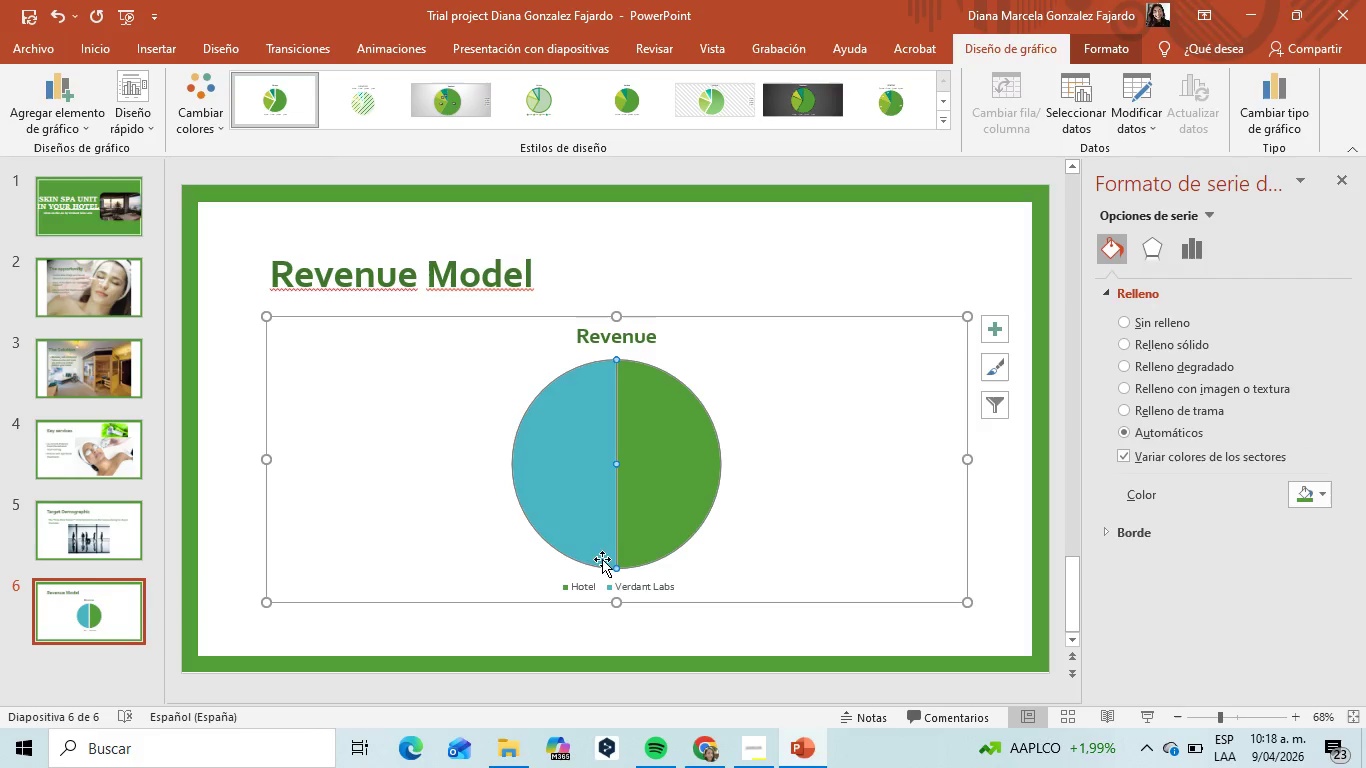 
double_click([587, 586])
 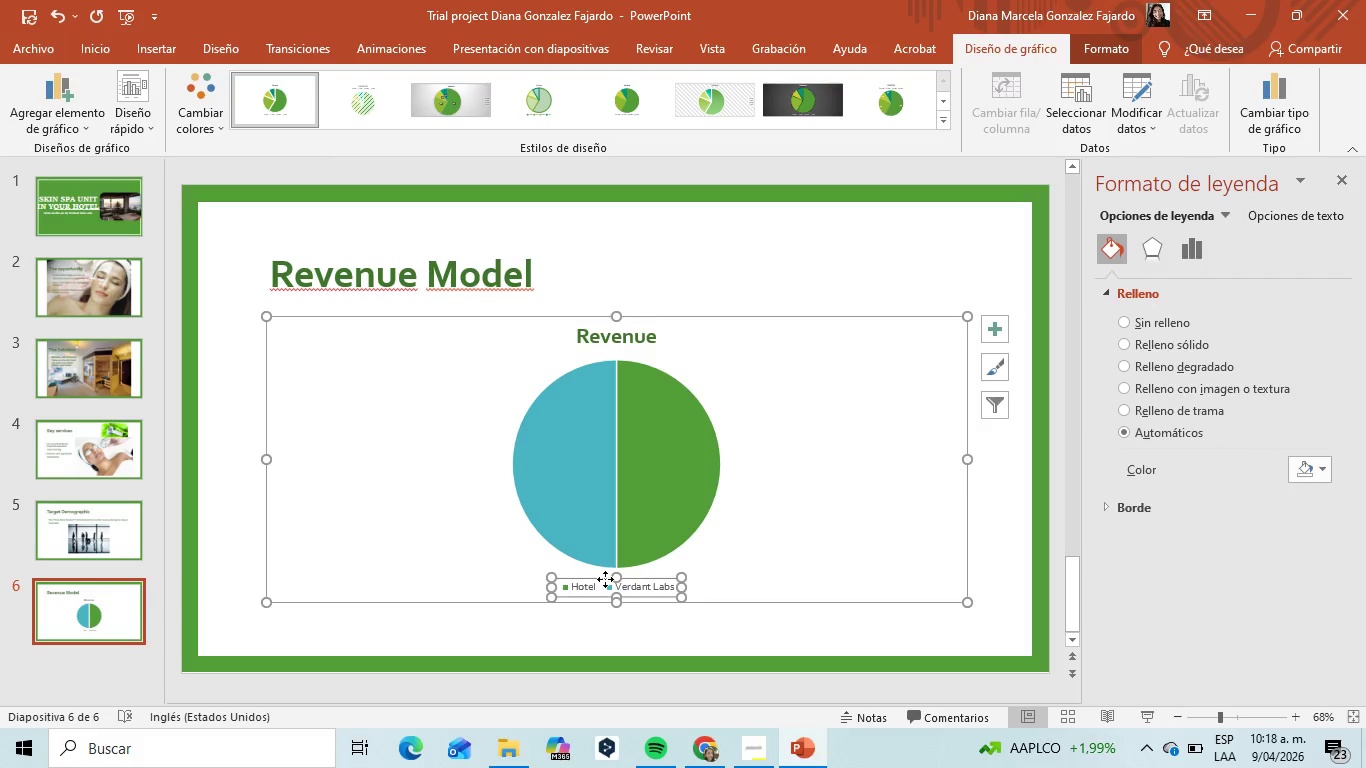 
left_click([605, 579])
 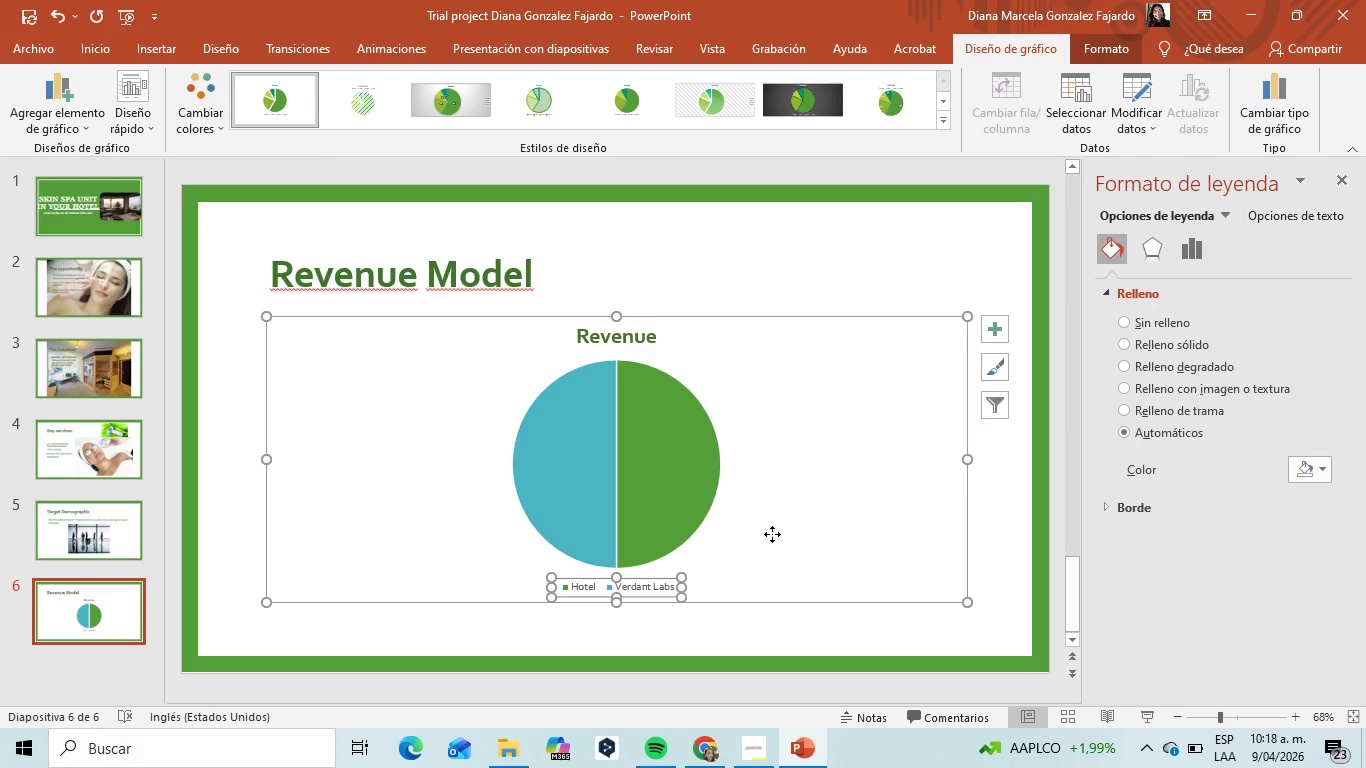 
left_click([772, 534])
 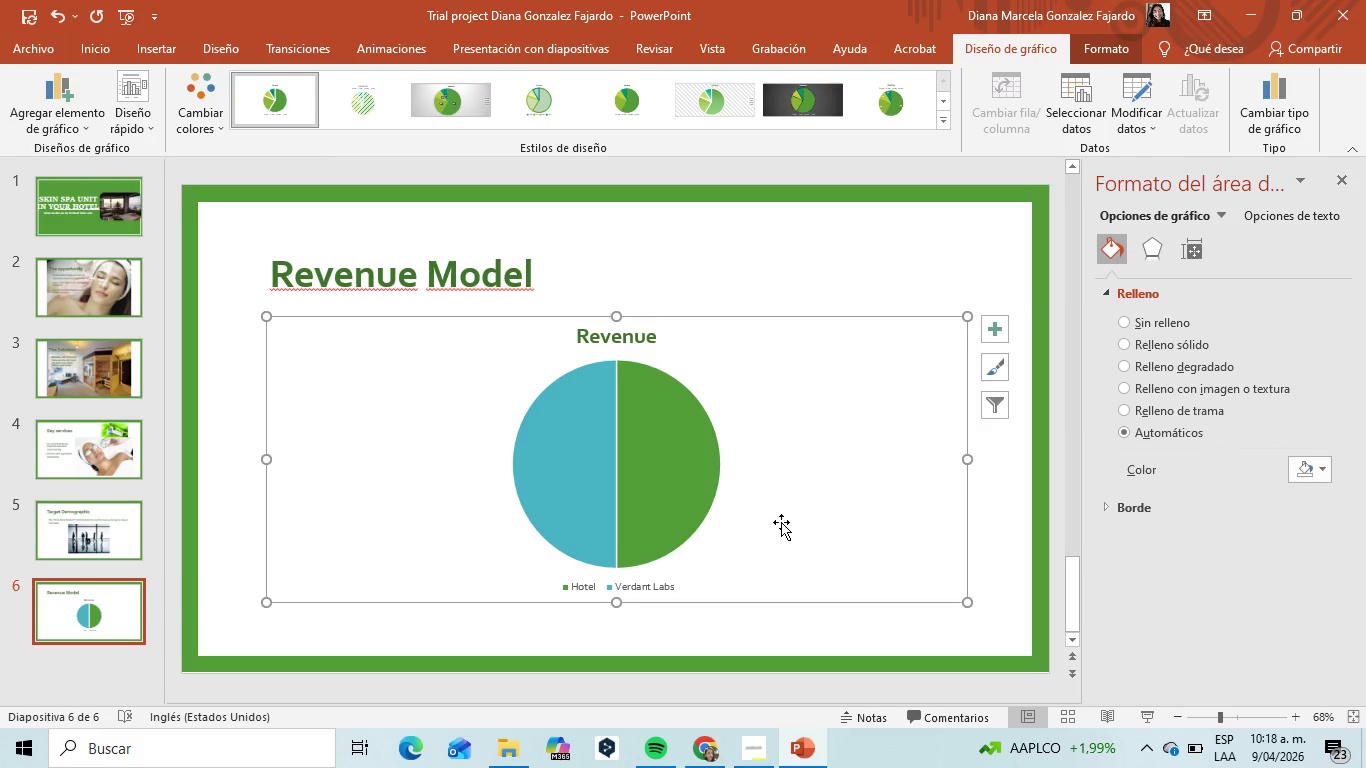 
key(Control+Z)
 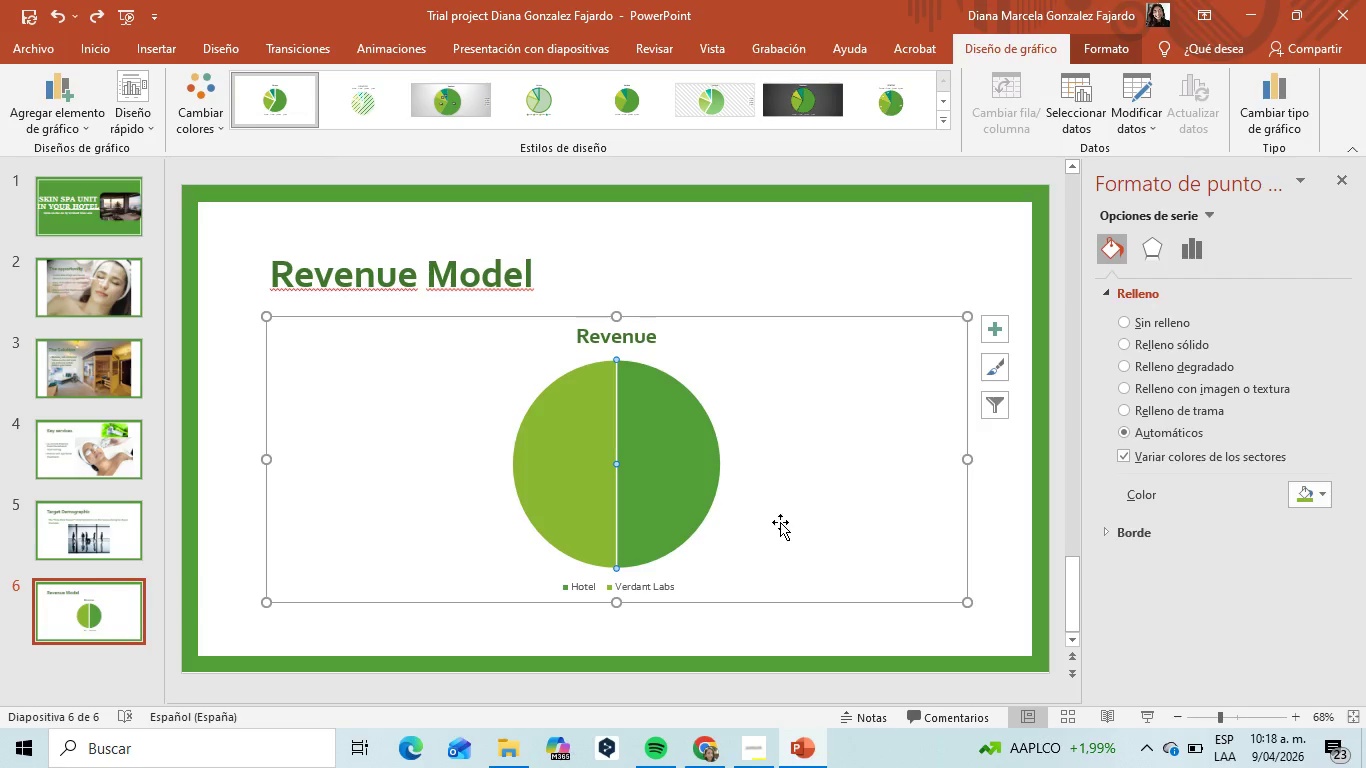 
key(Control+Z)
 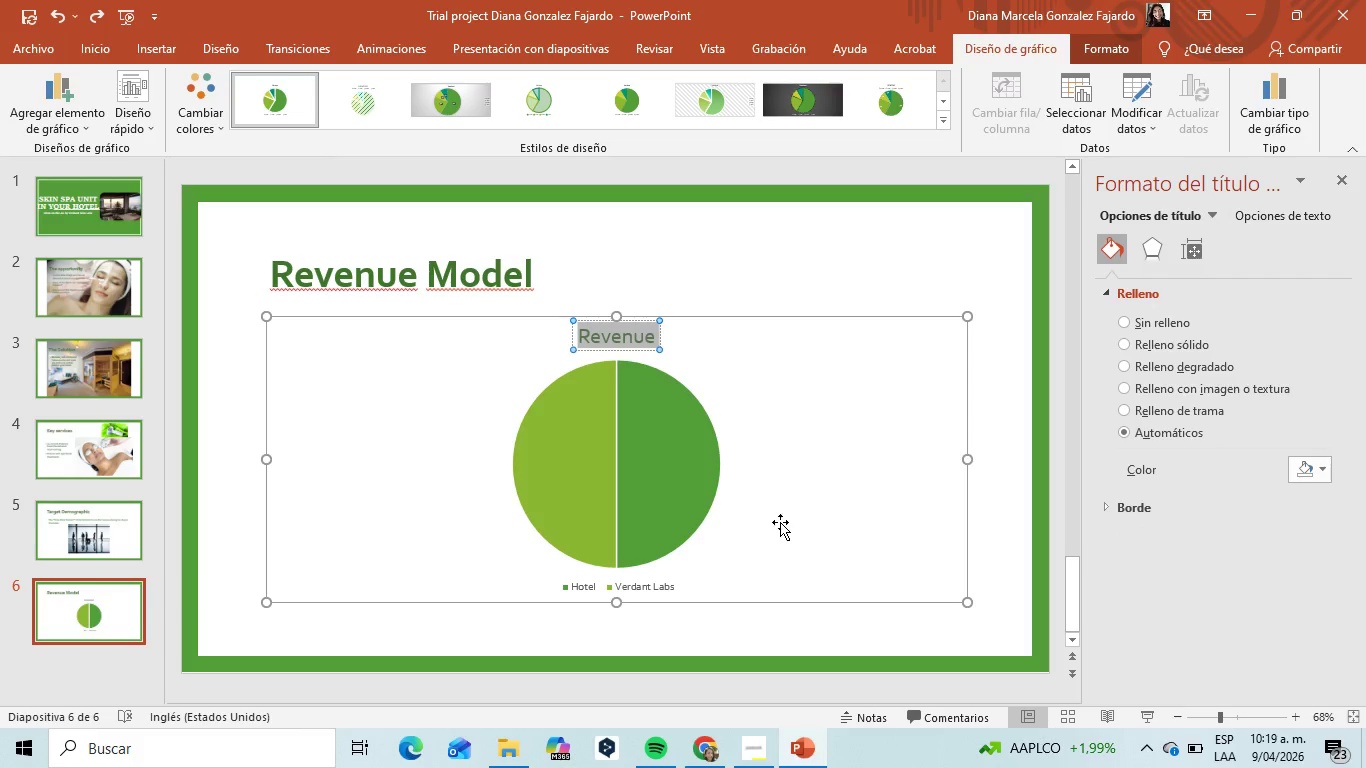 
left_click([780, 522])
 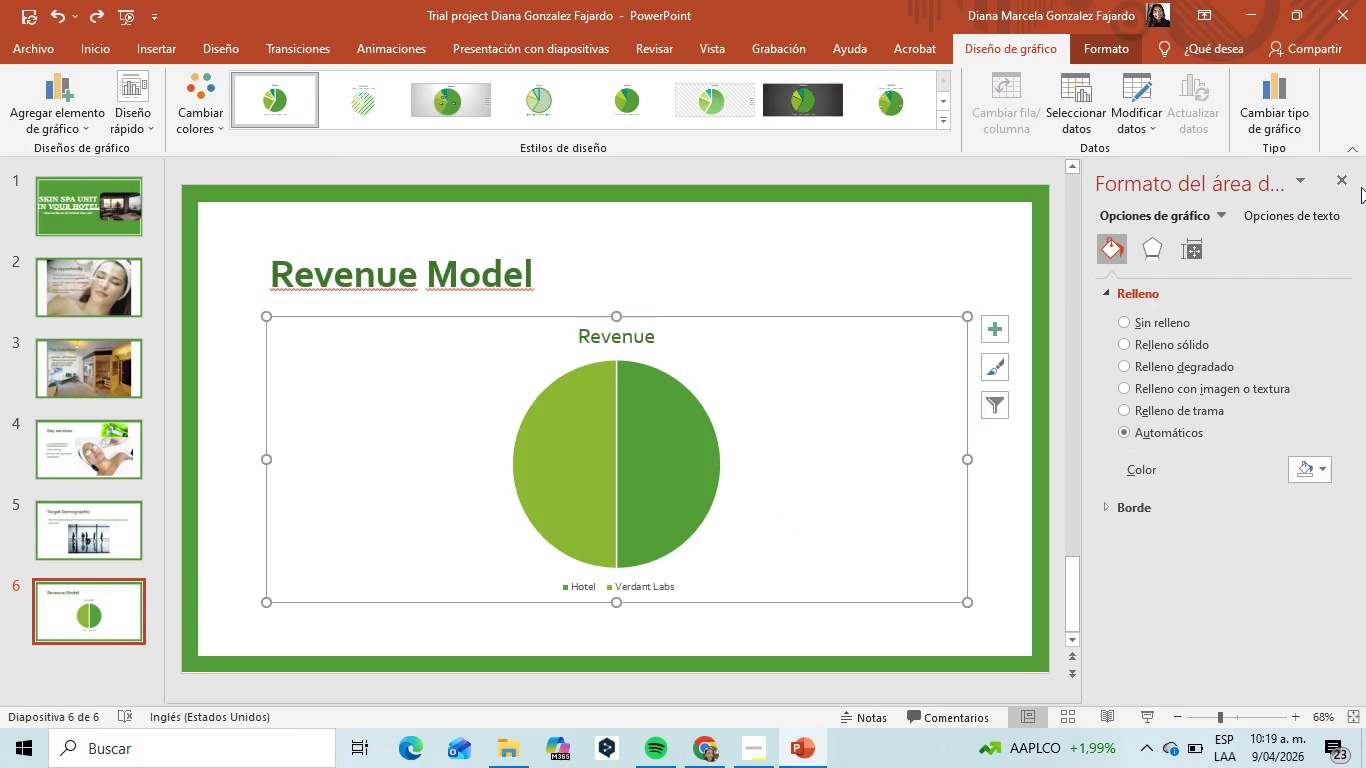 
left_click([1350, 180])
 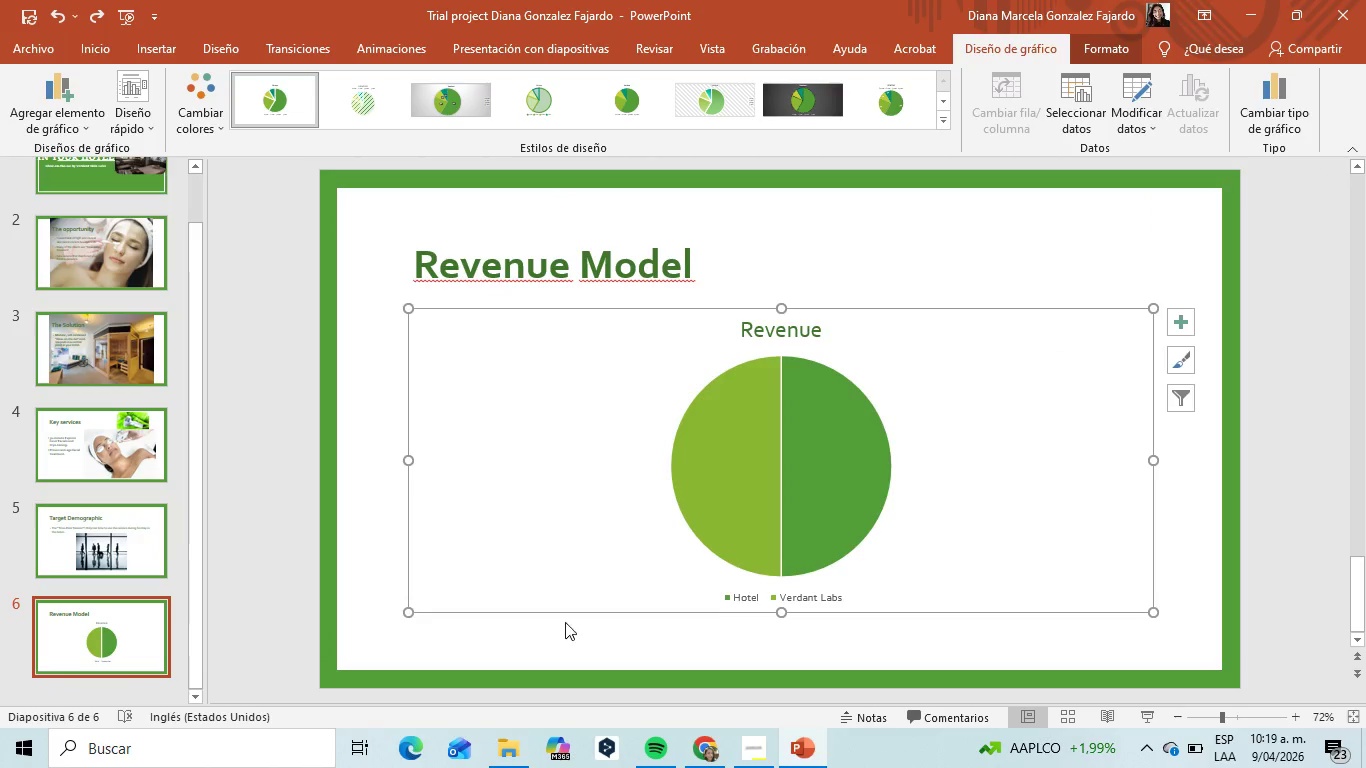 
left_click([743, 596])
 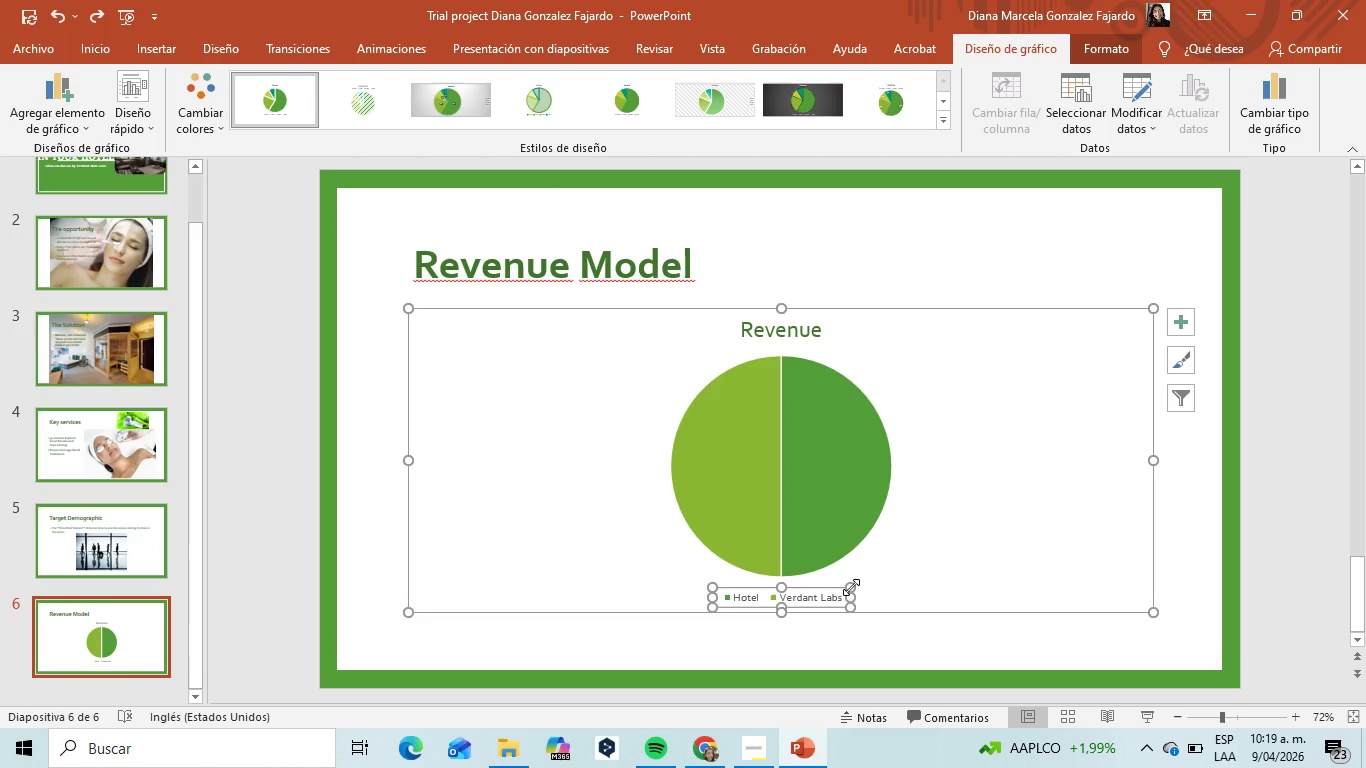 
left_click_drag(start_coordinate=[851, 587], to_coordinate=[880, 581])
 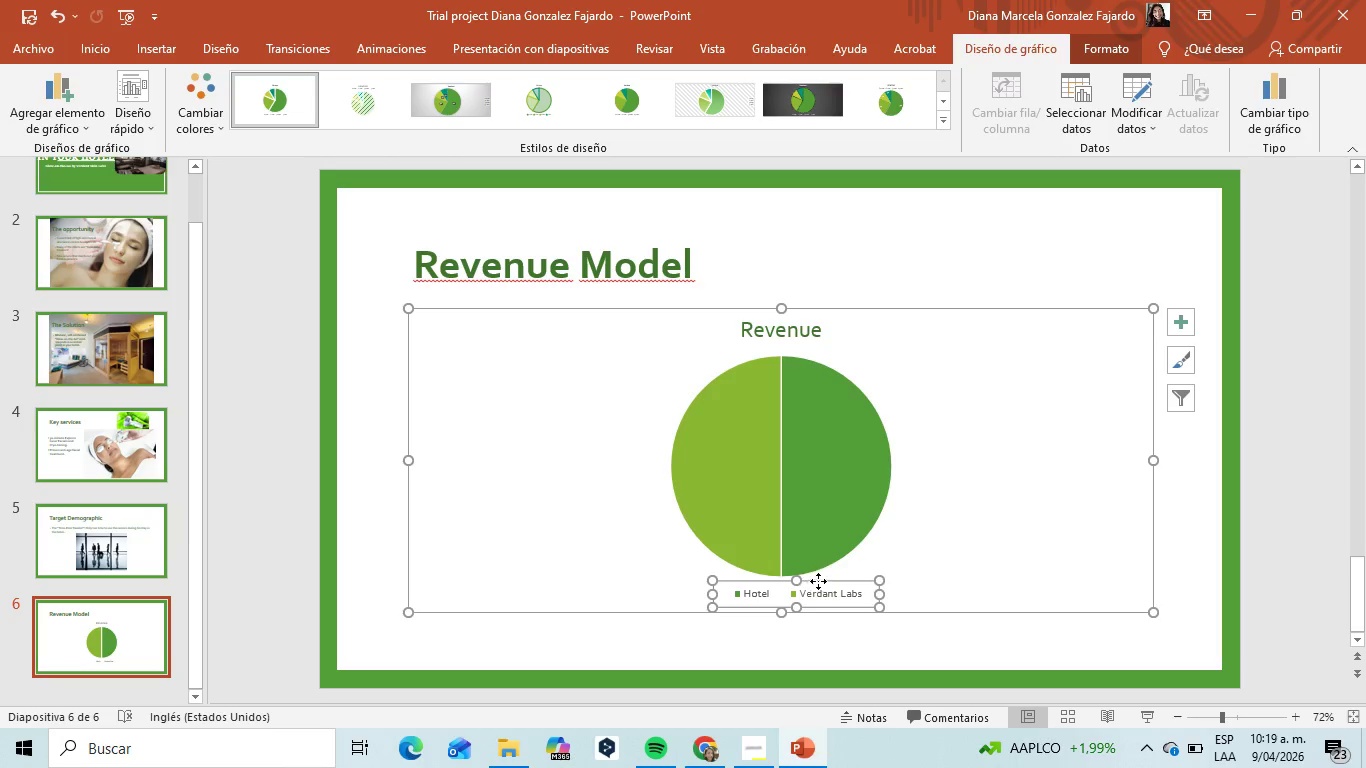 
left_click_drag(start_coordinate=[818, 581], to_coordinate=[794, 580])
 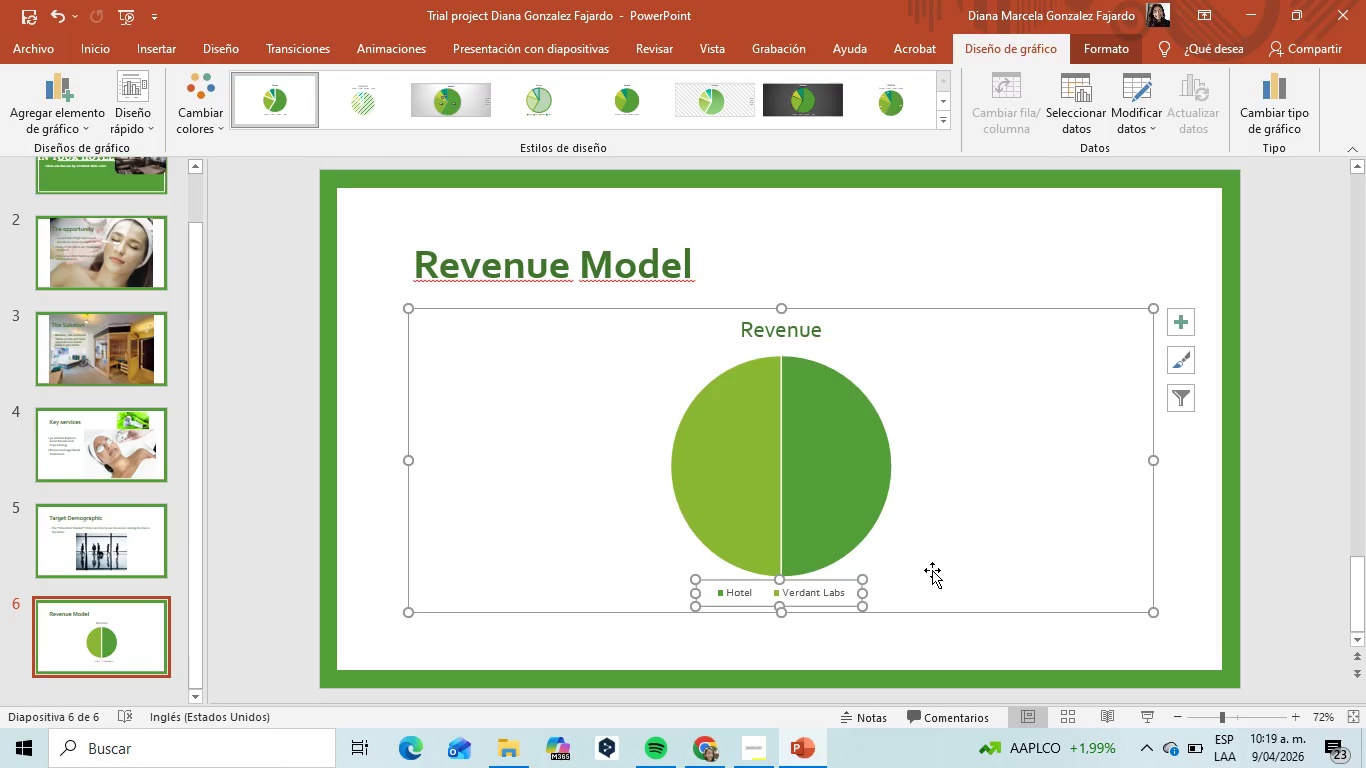 
left_click([932, 570])
 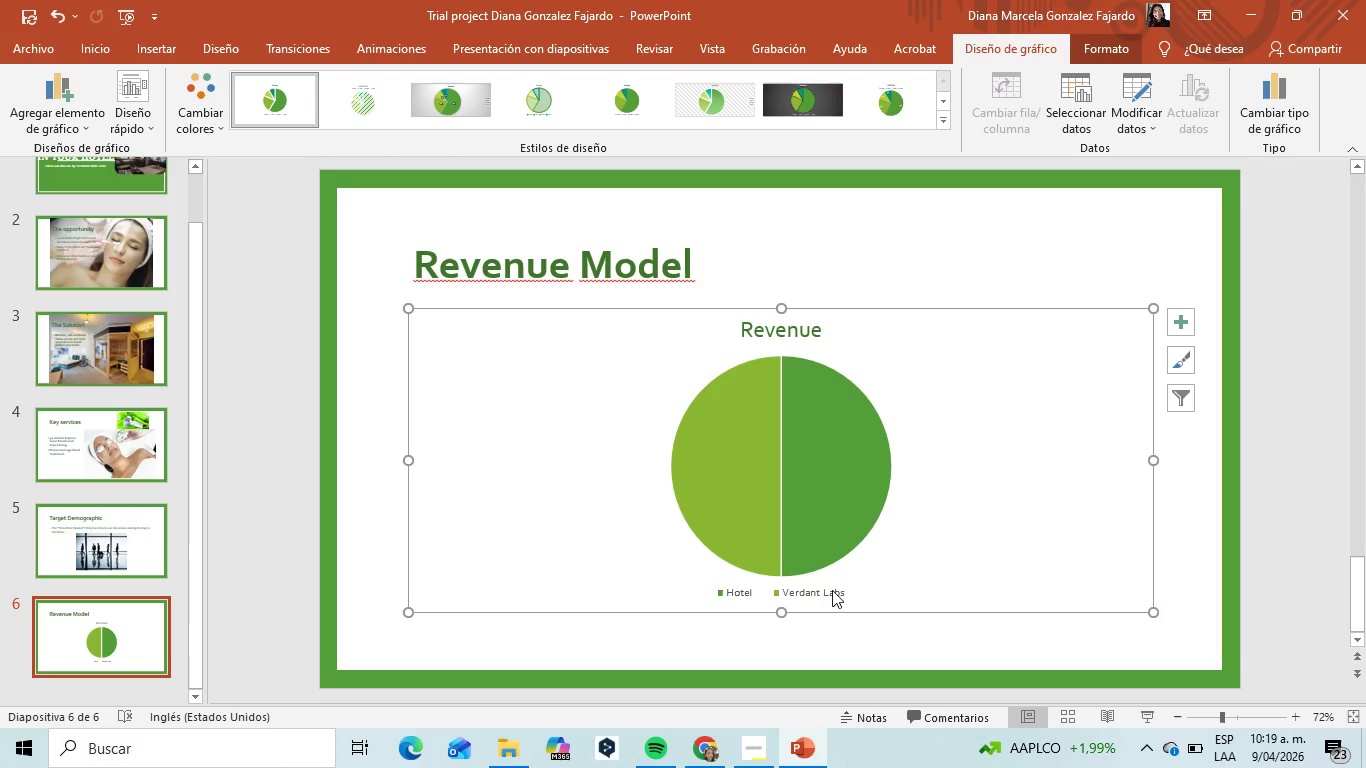 
left_click([831, 591])
 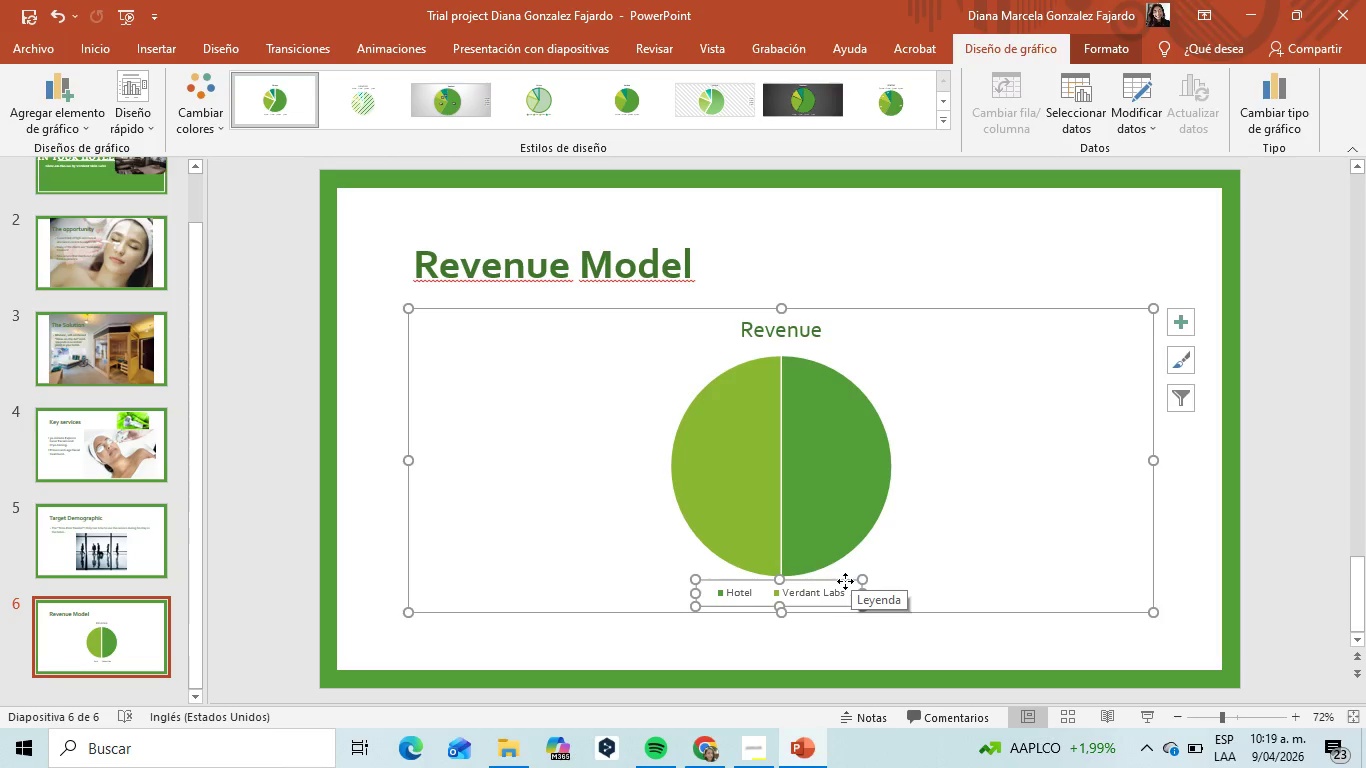 
left_click_drag(start_coordinate=[845, 581], to_coordinate=[858, 581])
 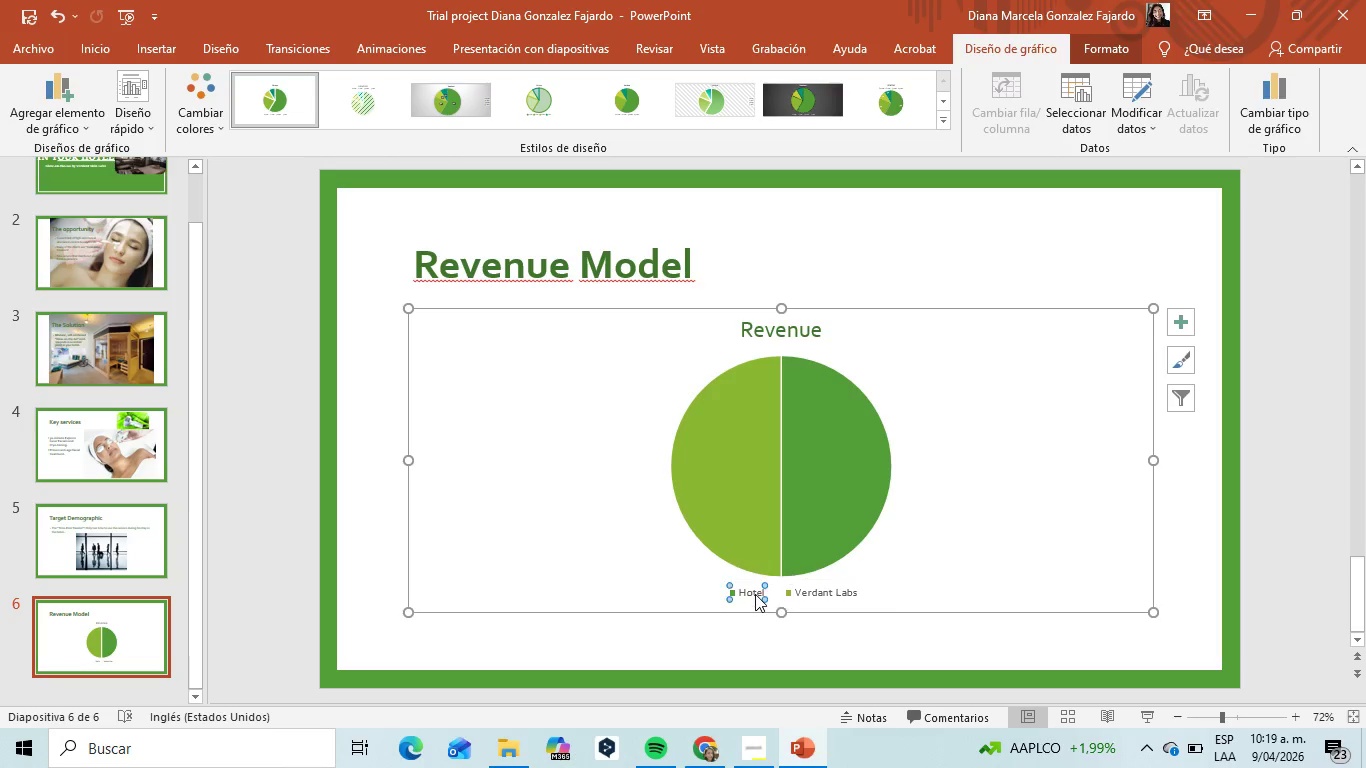 
double_click([755, 594])
 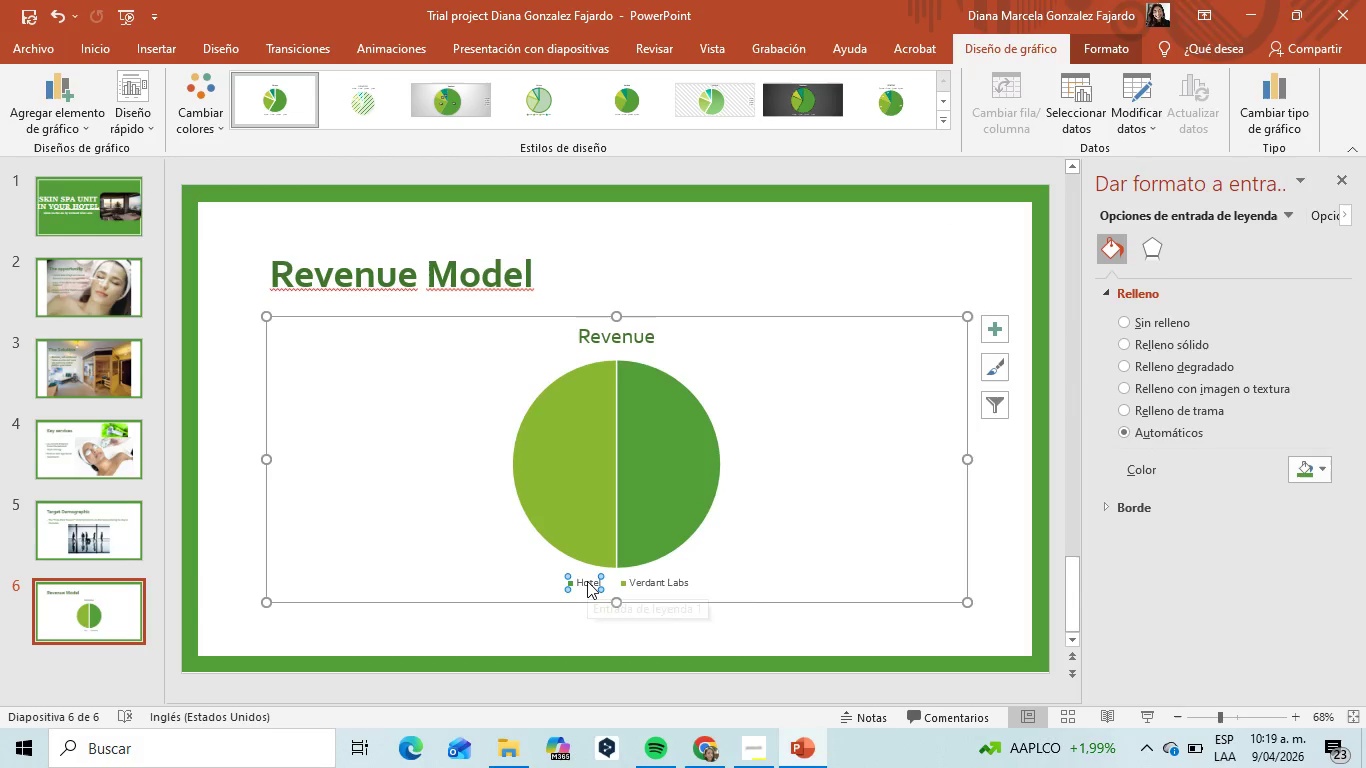 
double_click([587, 581])
 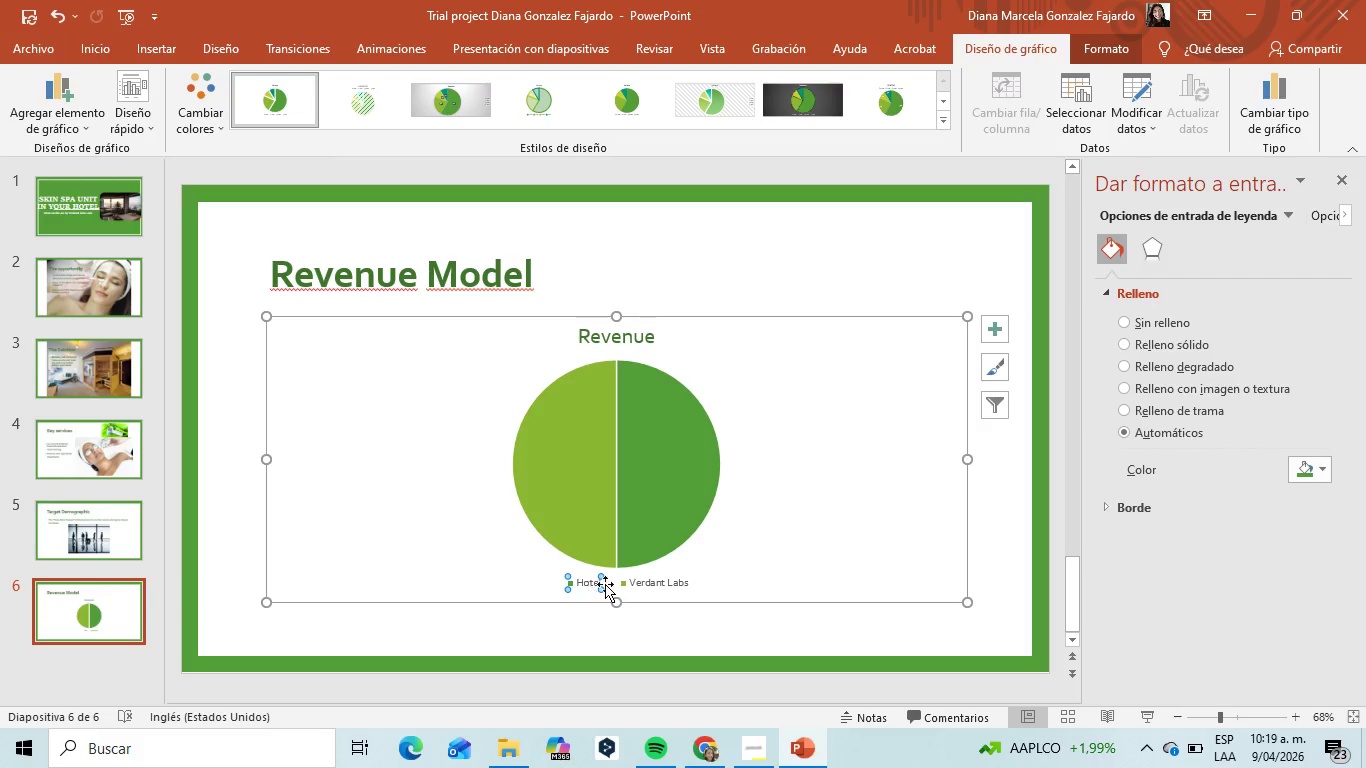 
left_click([630, 583])
 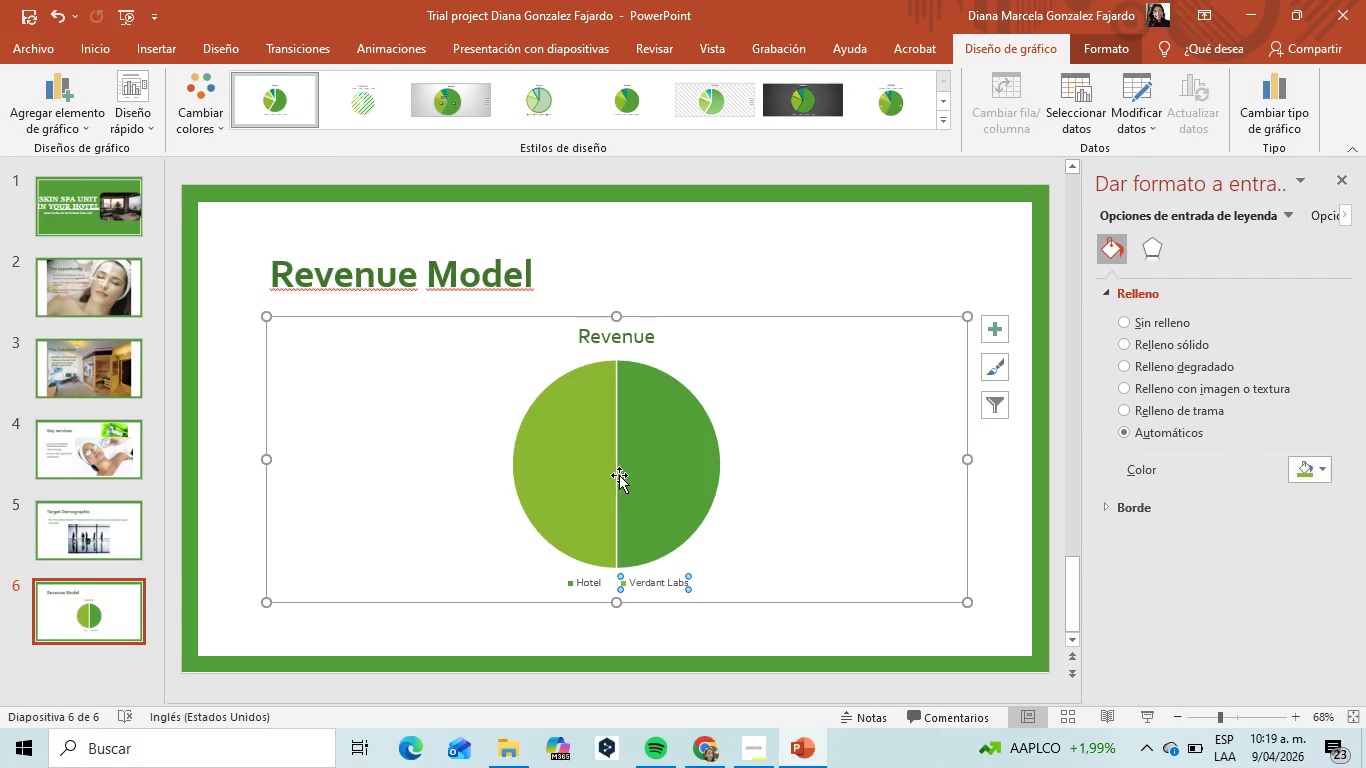 
double_click([619, 475])
 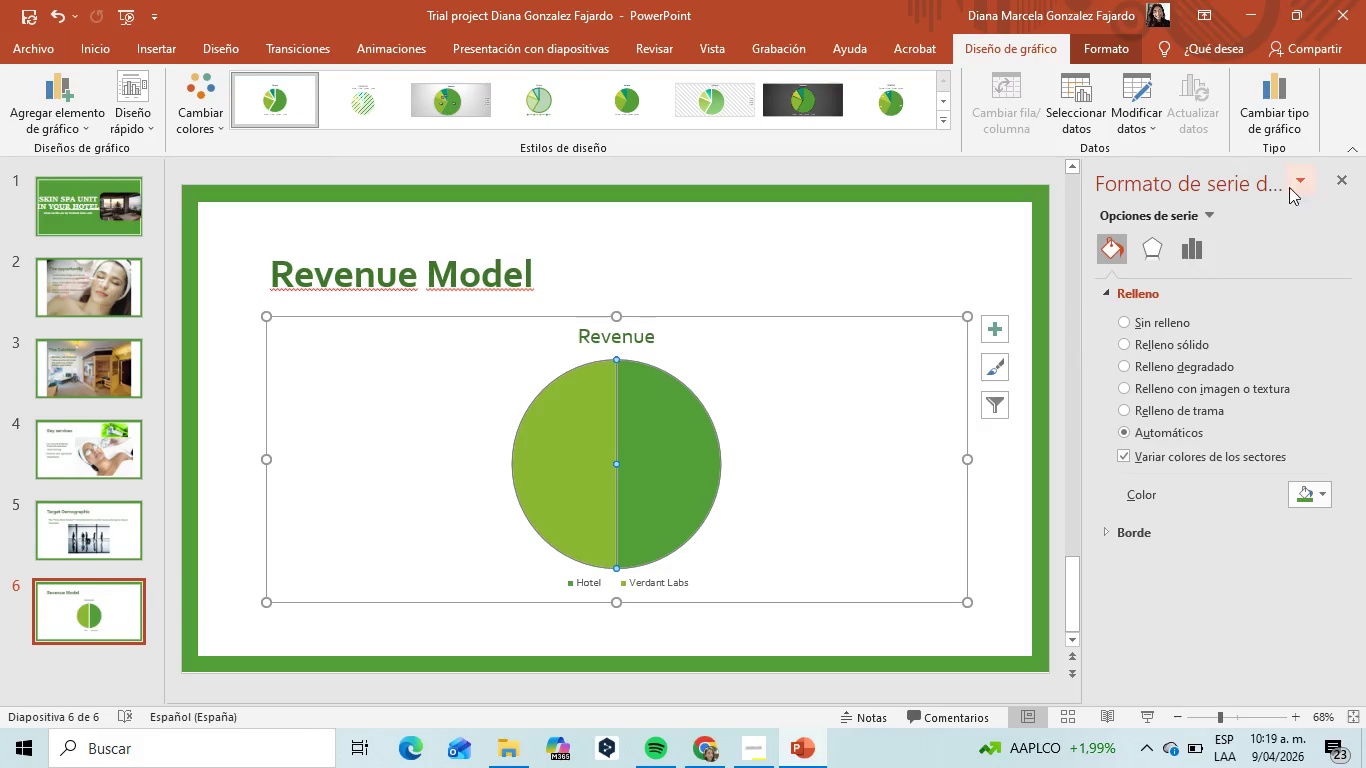 
left_click([1331, 184])
 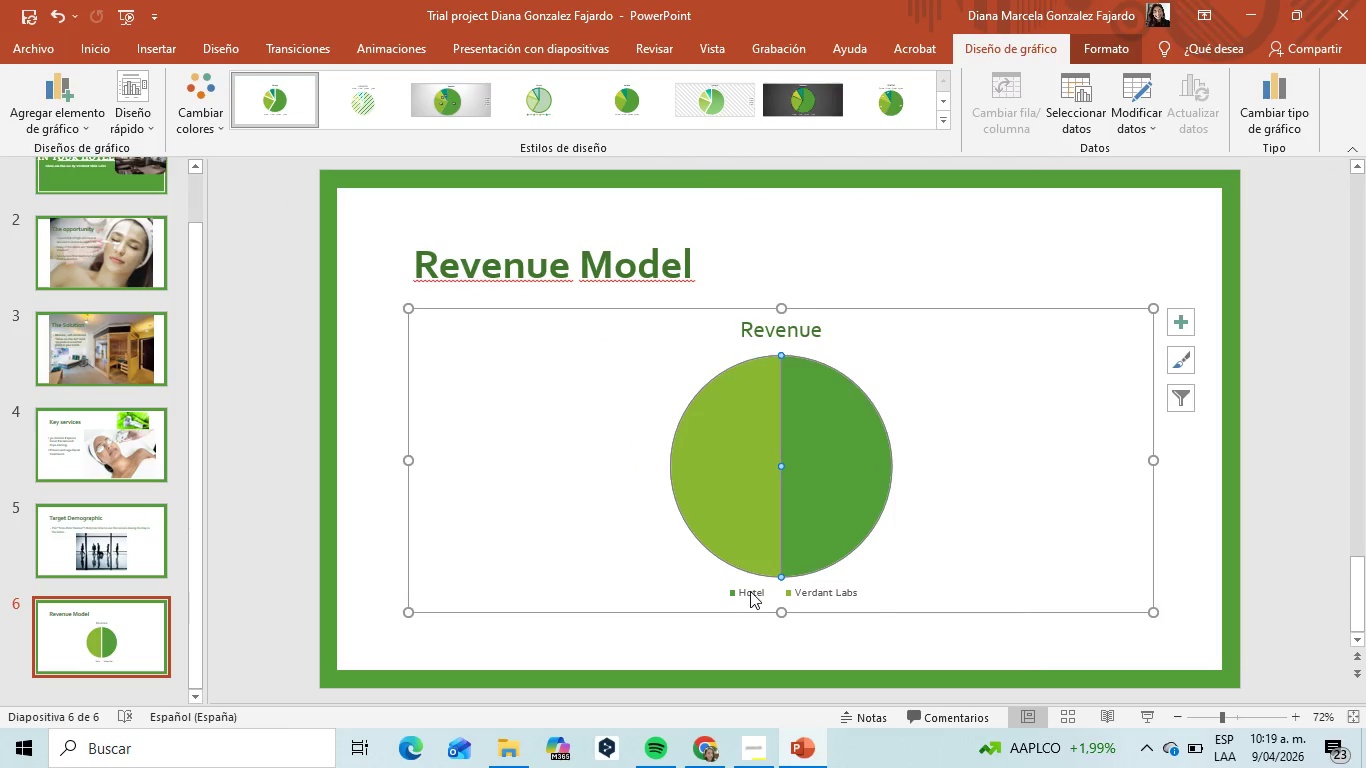 
double_click([750, 591])
 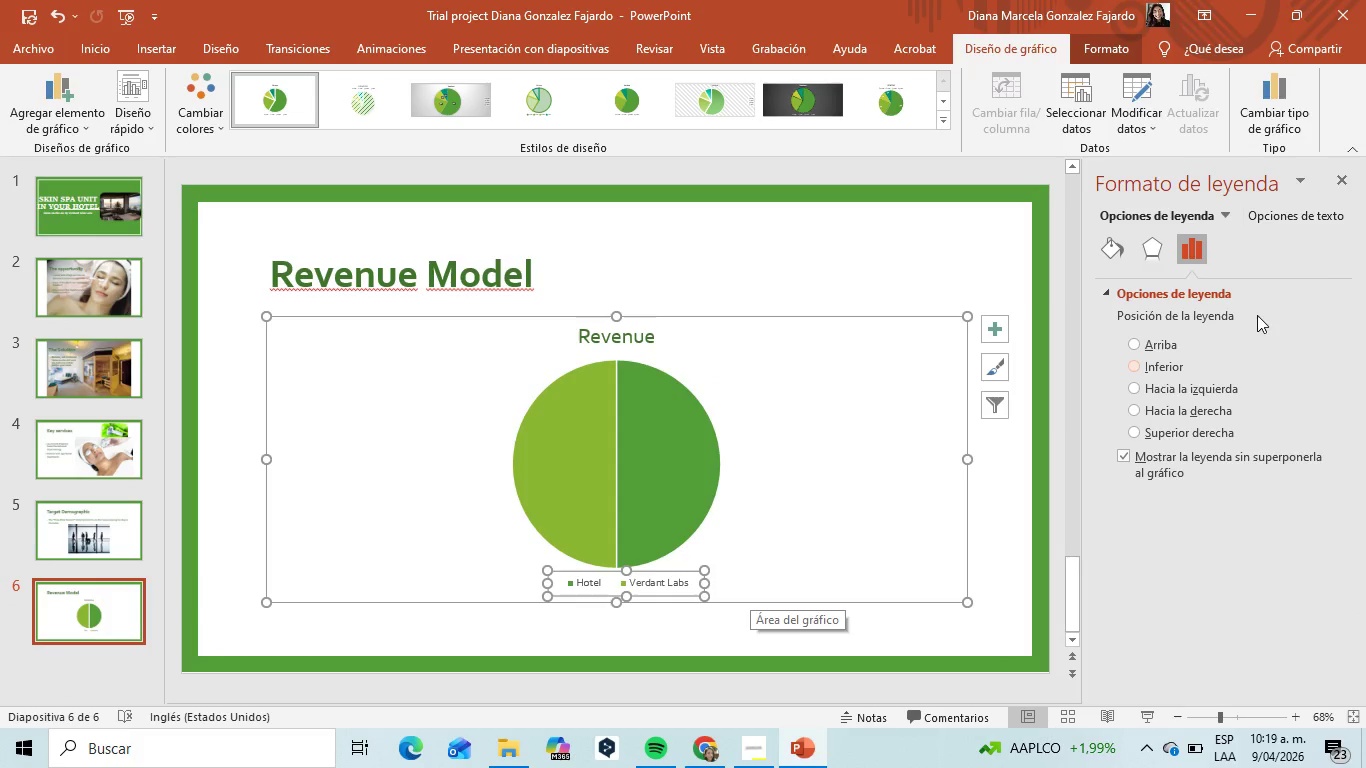 
left_click([1181, 246])
 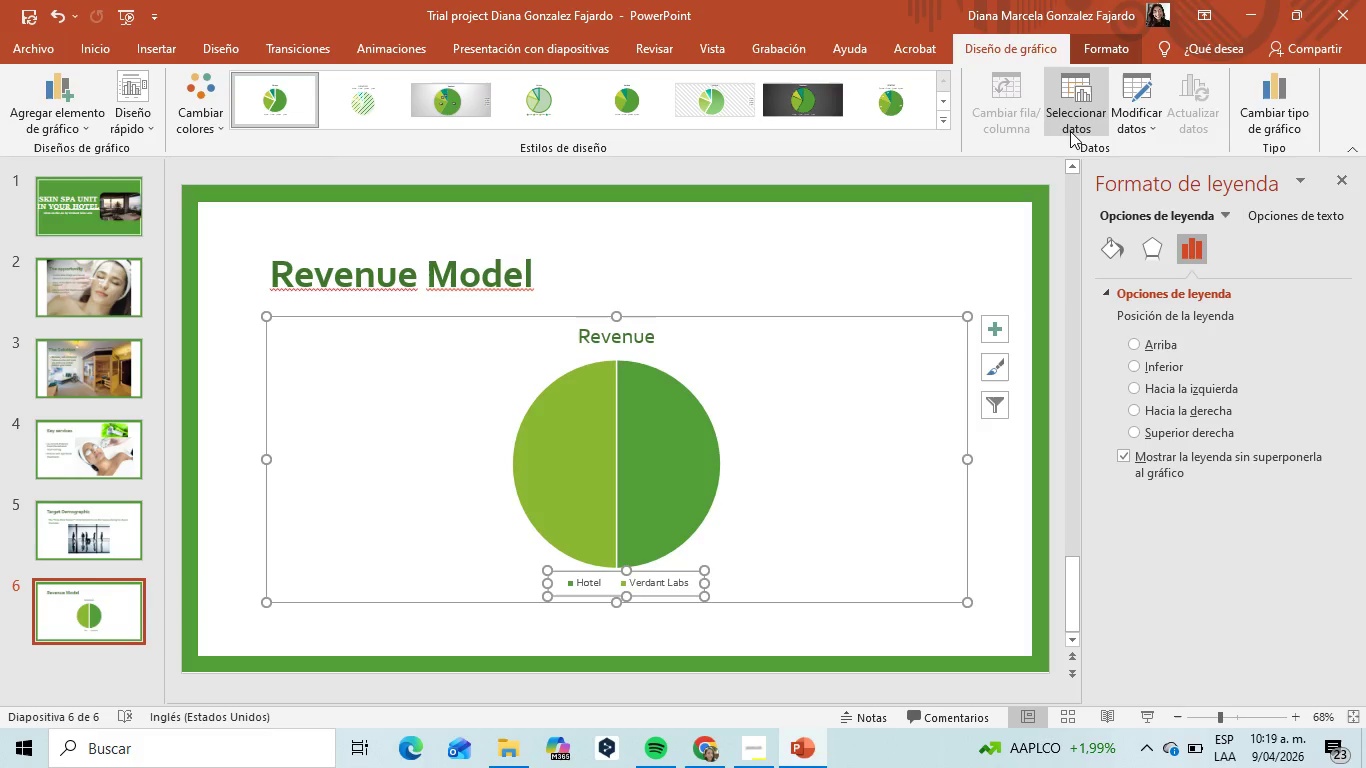 
left_click([1141, 124])
 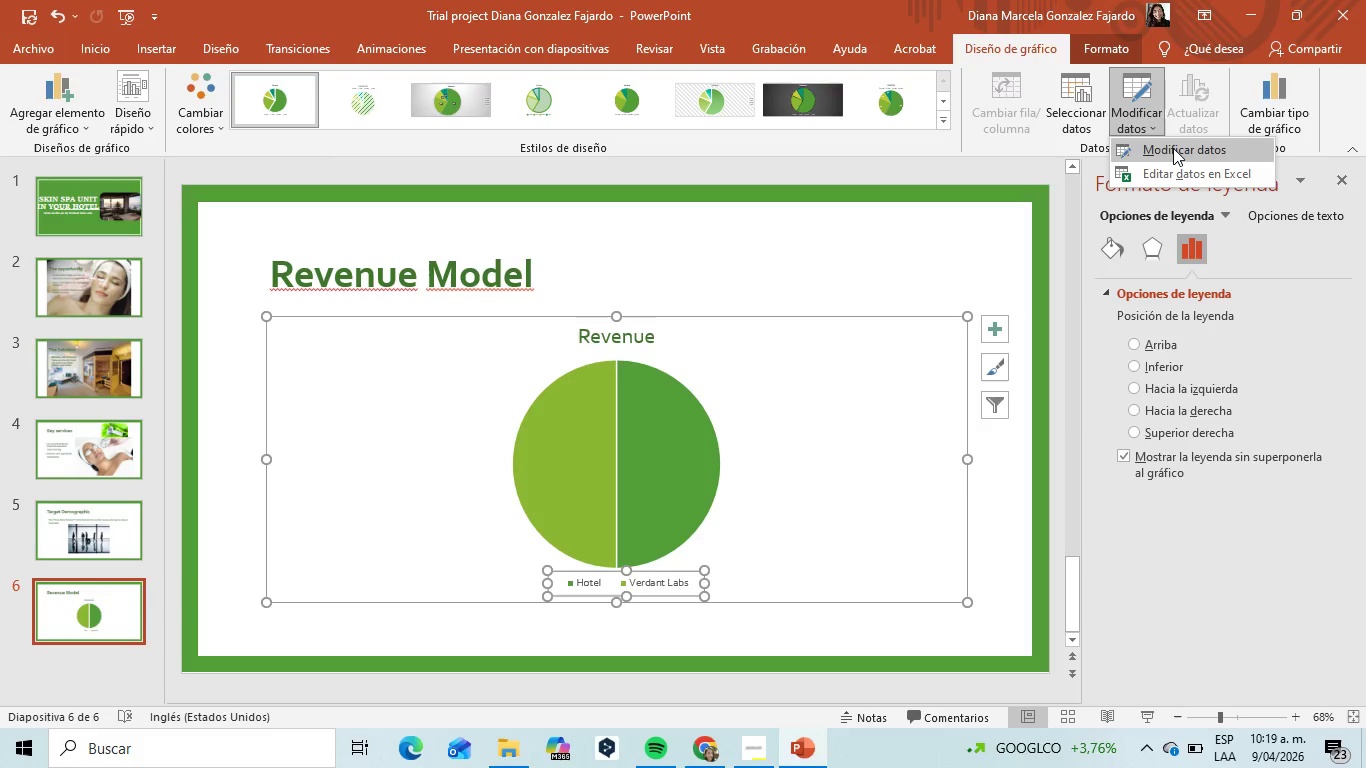 
left_click([1173, 148])
 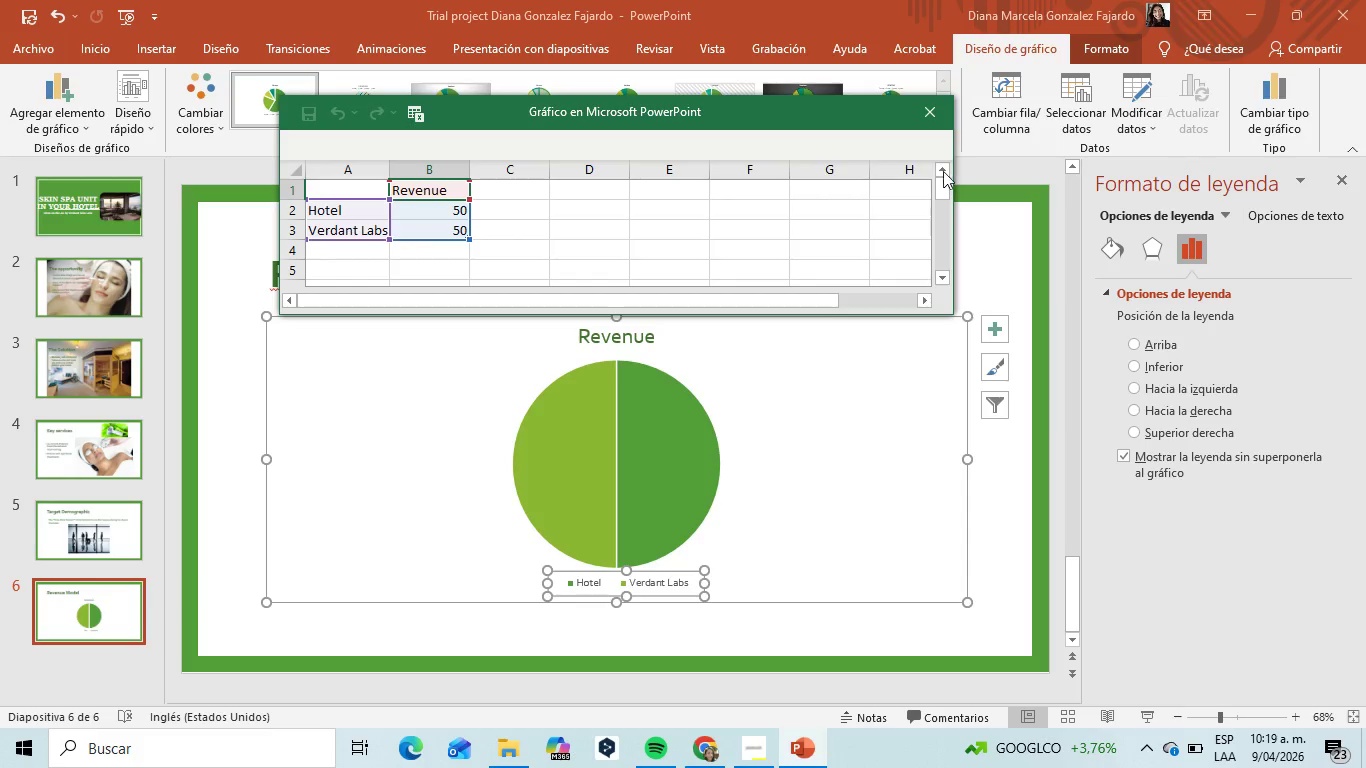 
left_click([356, 212])
 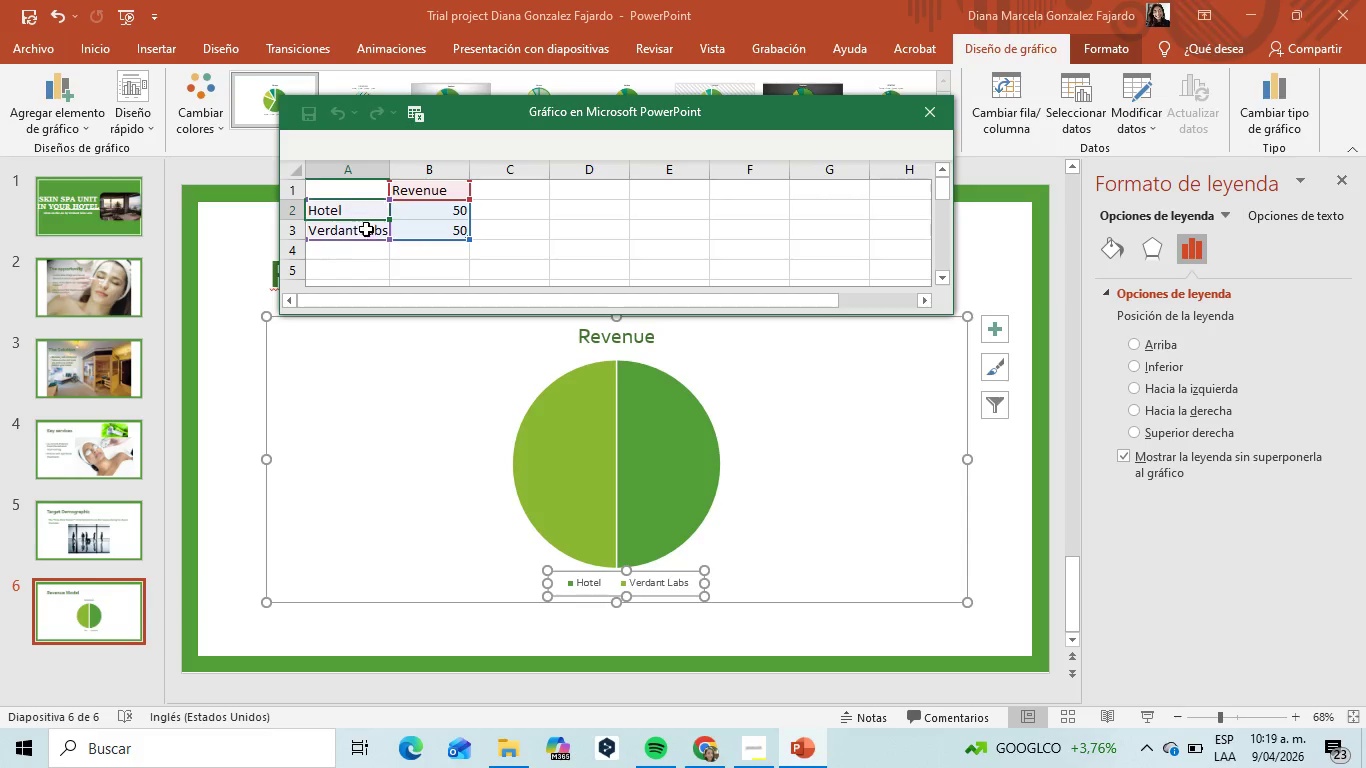 
left_click([366, 227])
 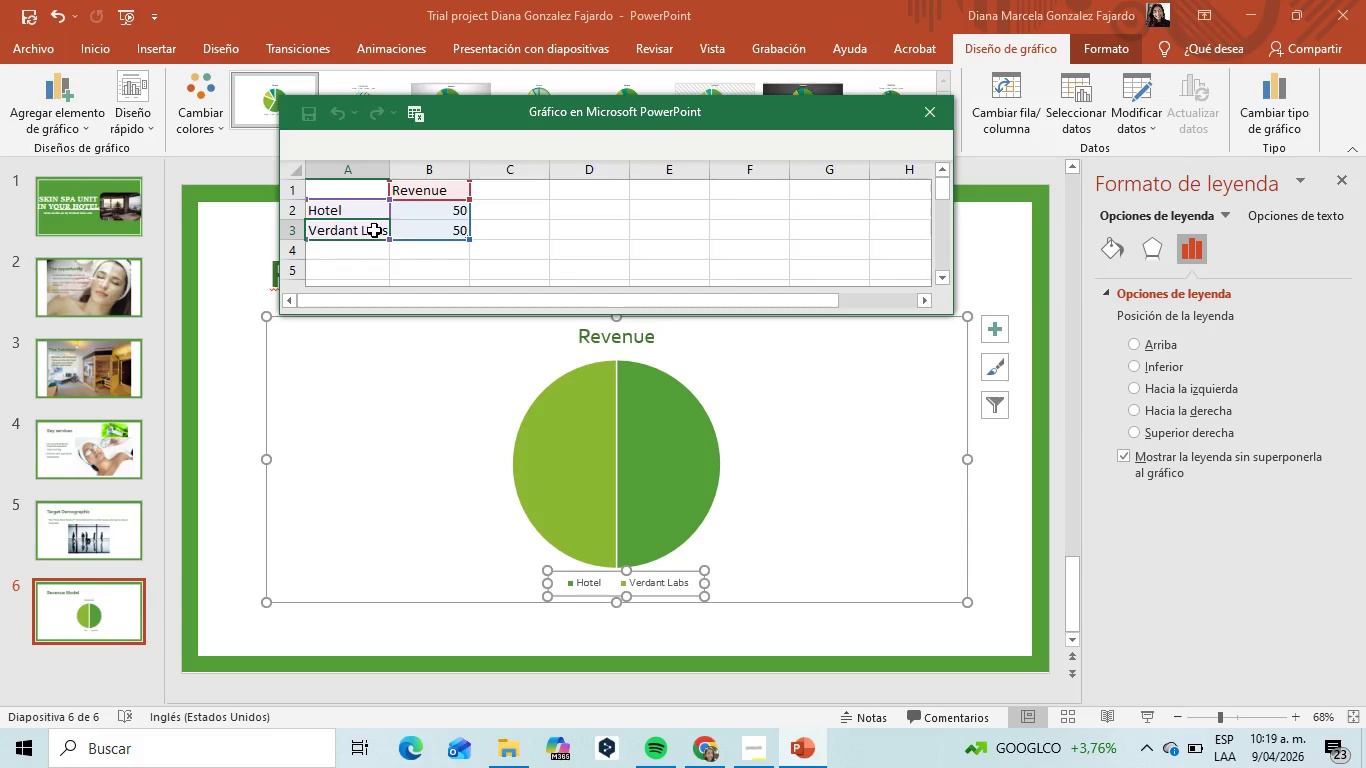 
key(Backspace)
type(Hotel)
 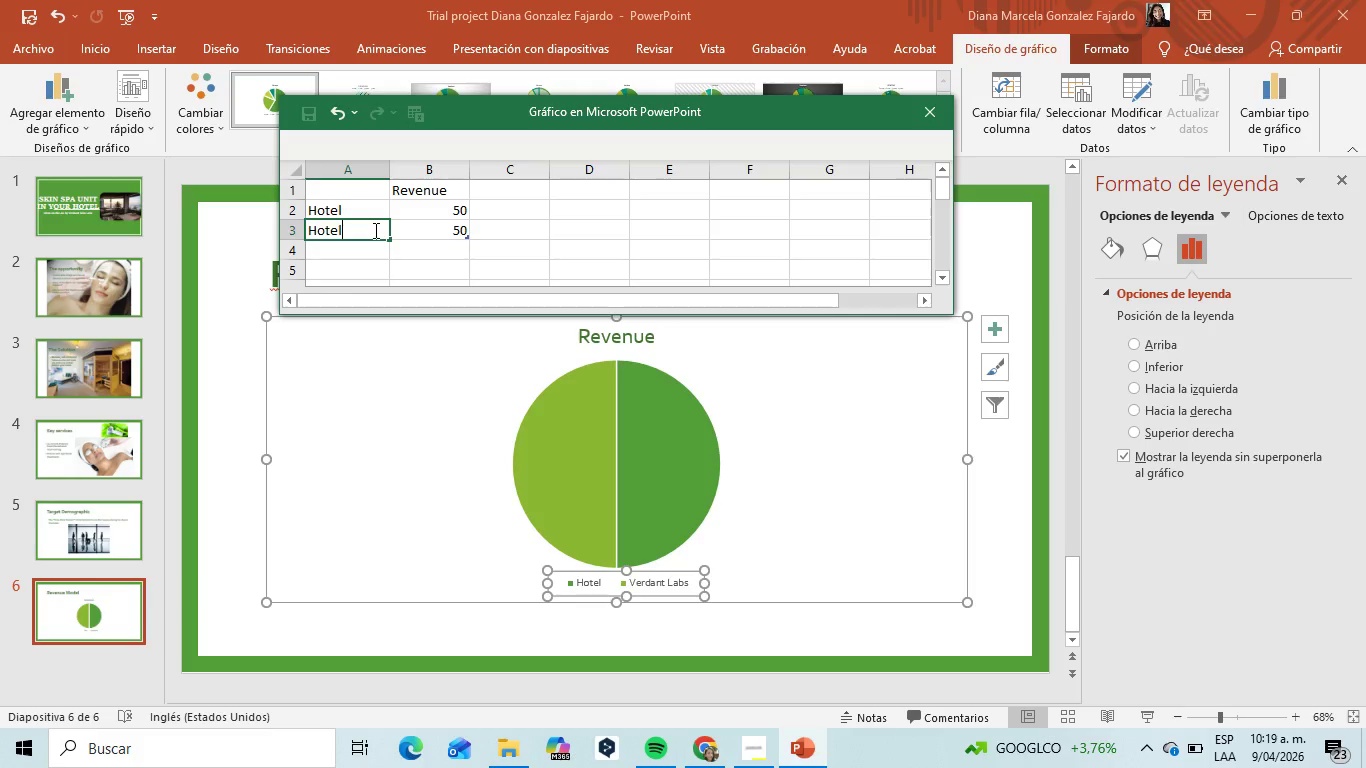 
key(Enter)
 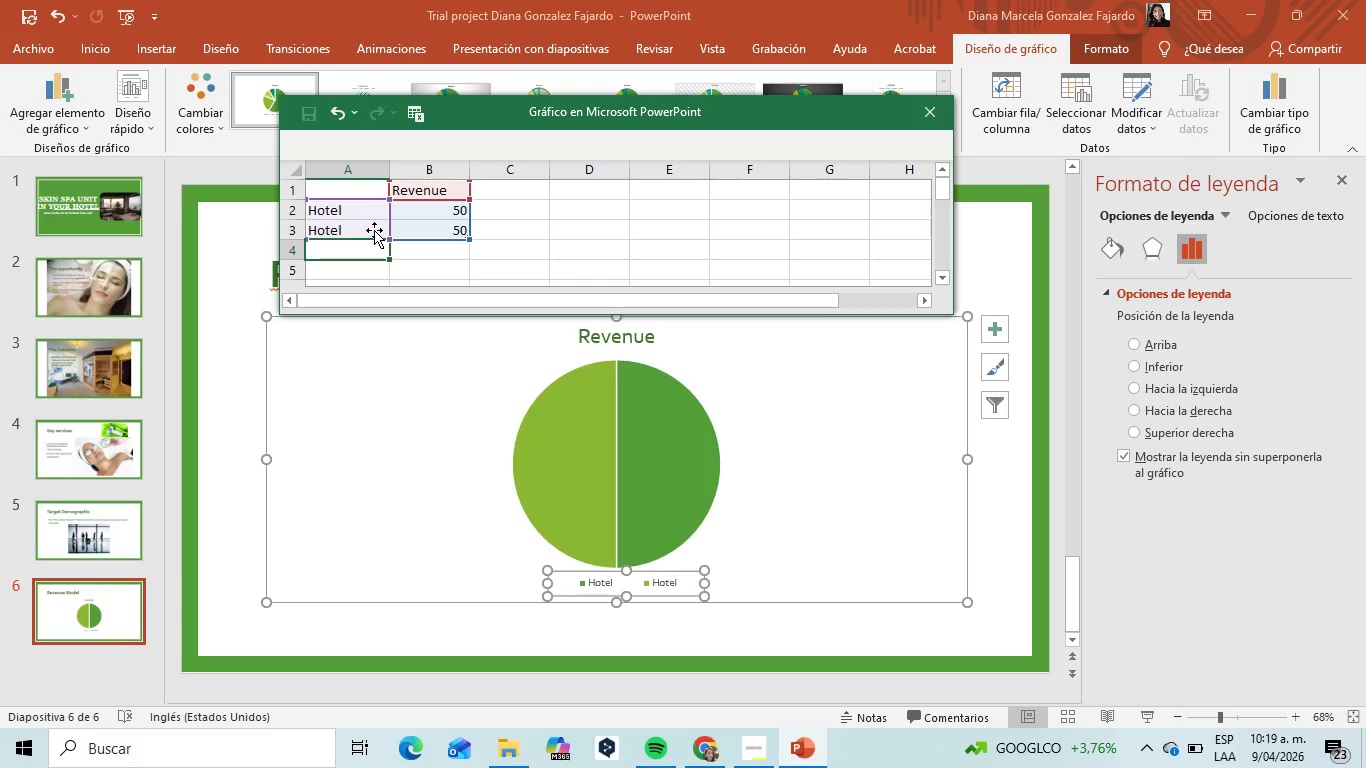 
key(ArrowUp)
 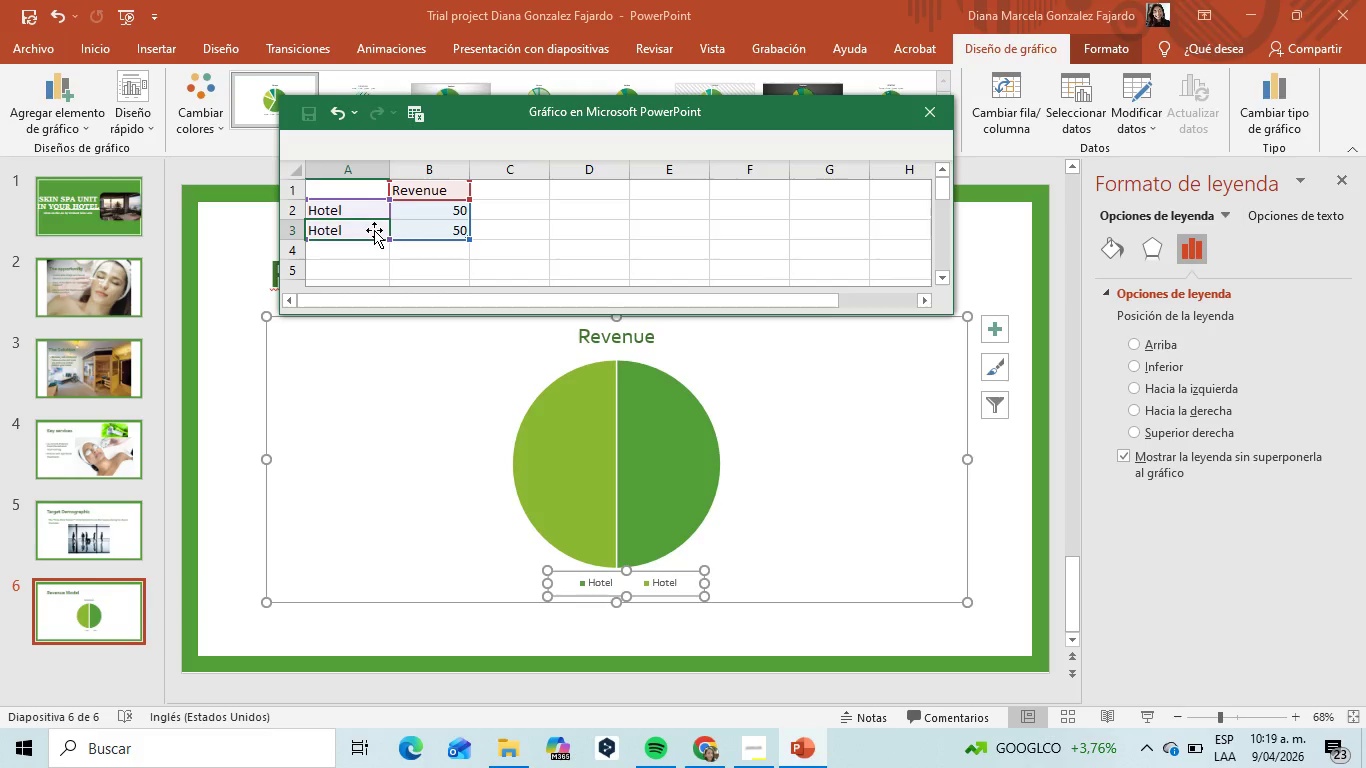 
key(ArrowUp)
 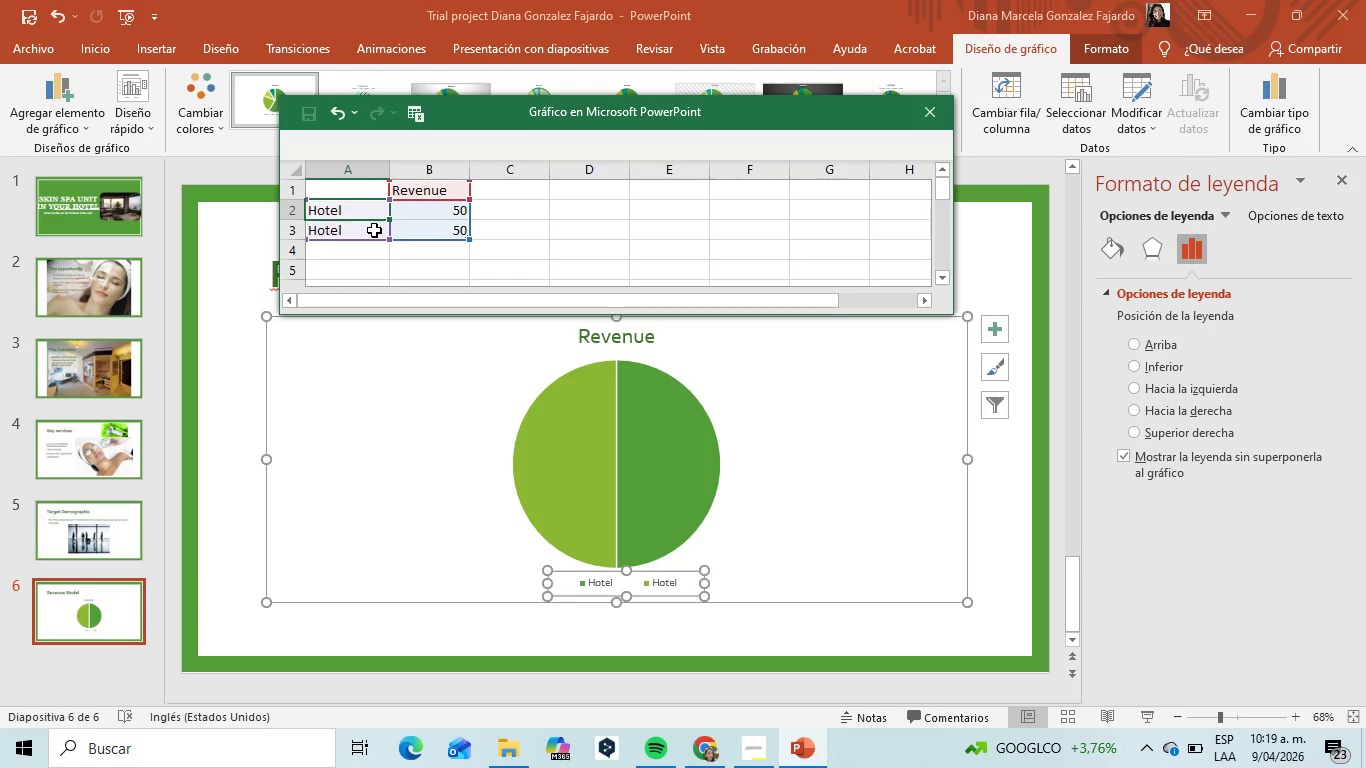 
key(Backspace)
type(Verdant Labs)
 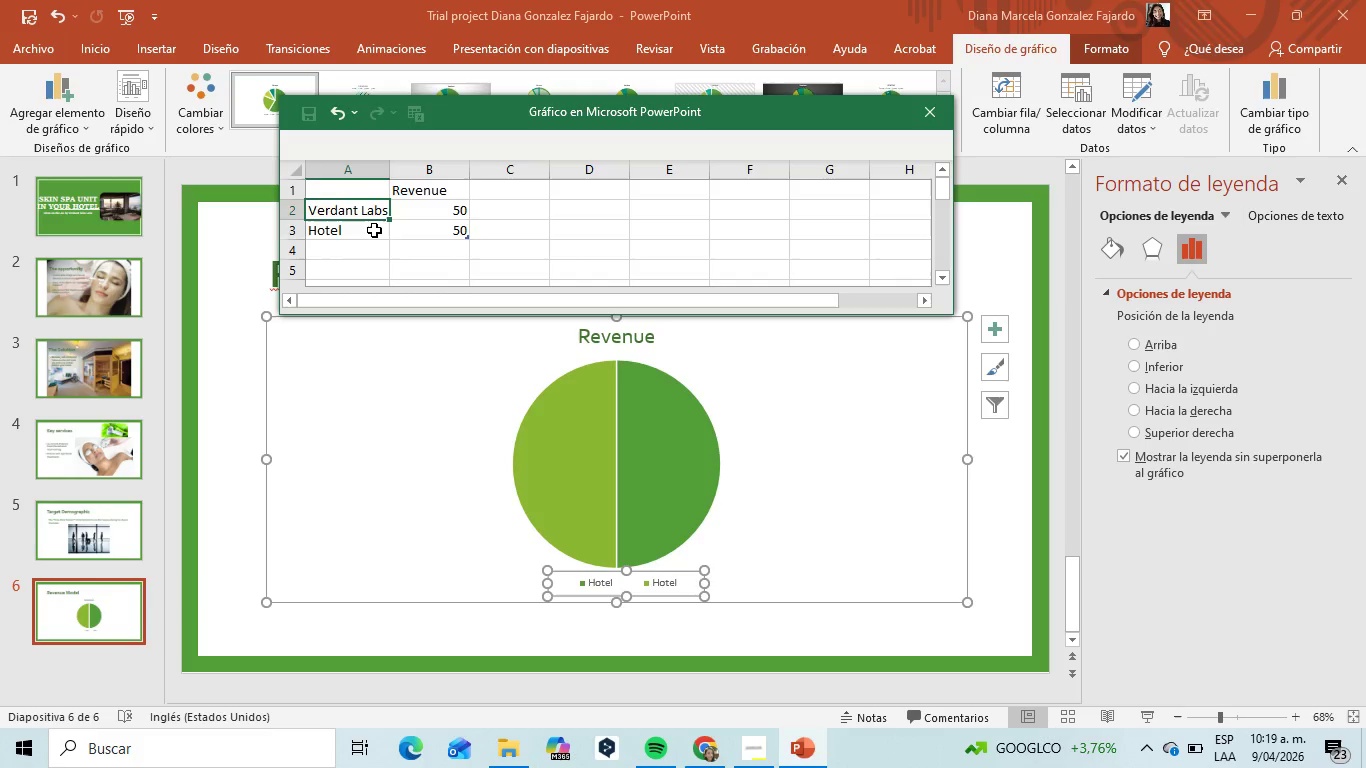 
key(Enter)
 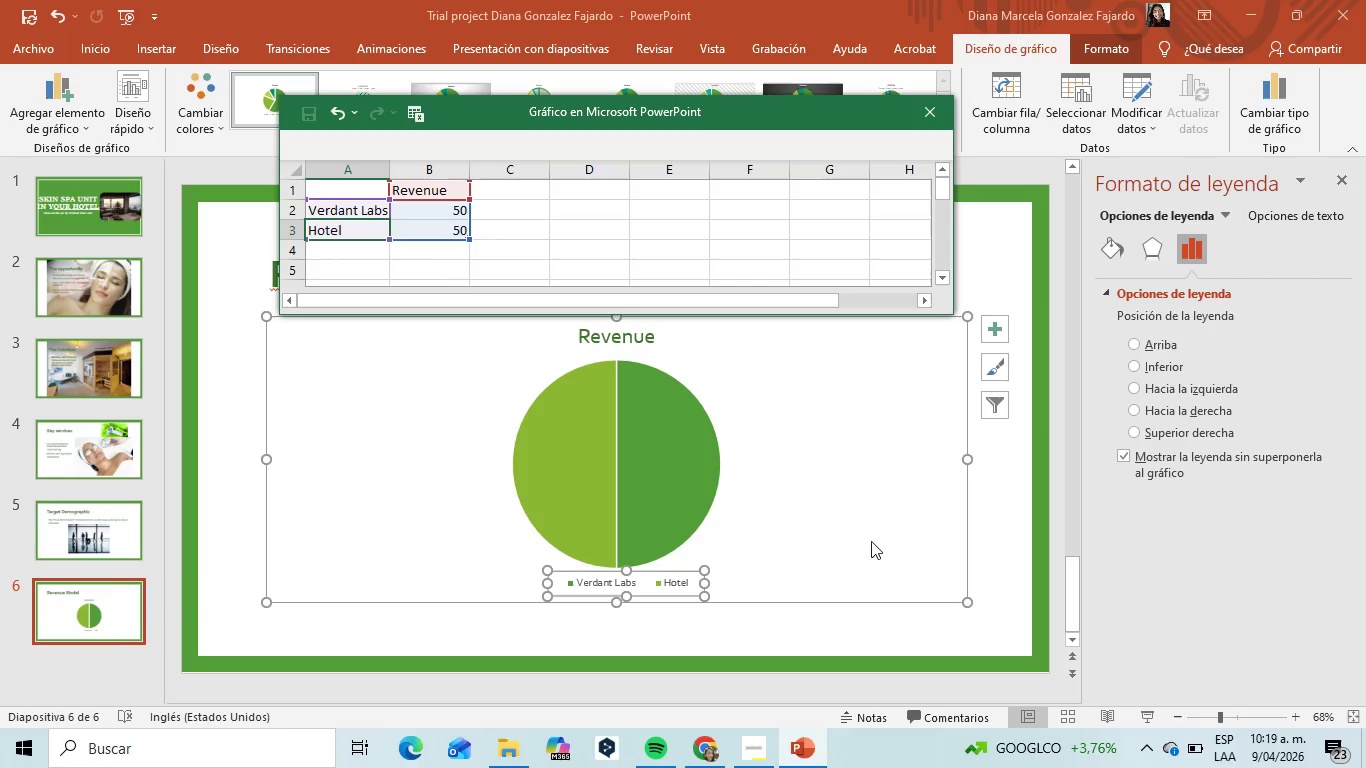 
left_click([866, 513])
 